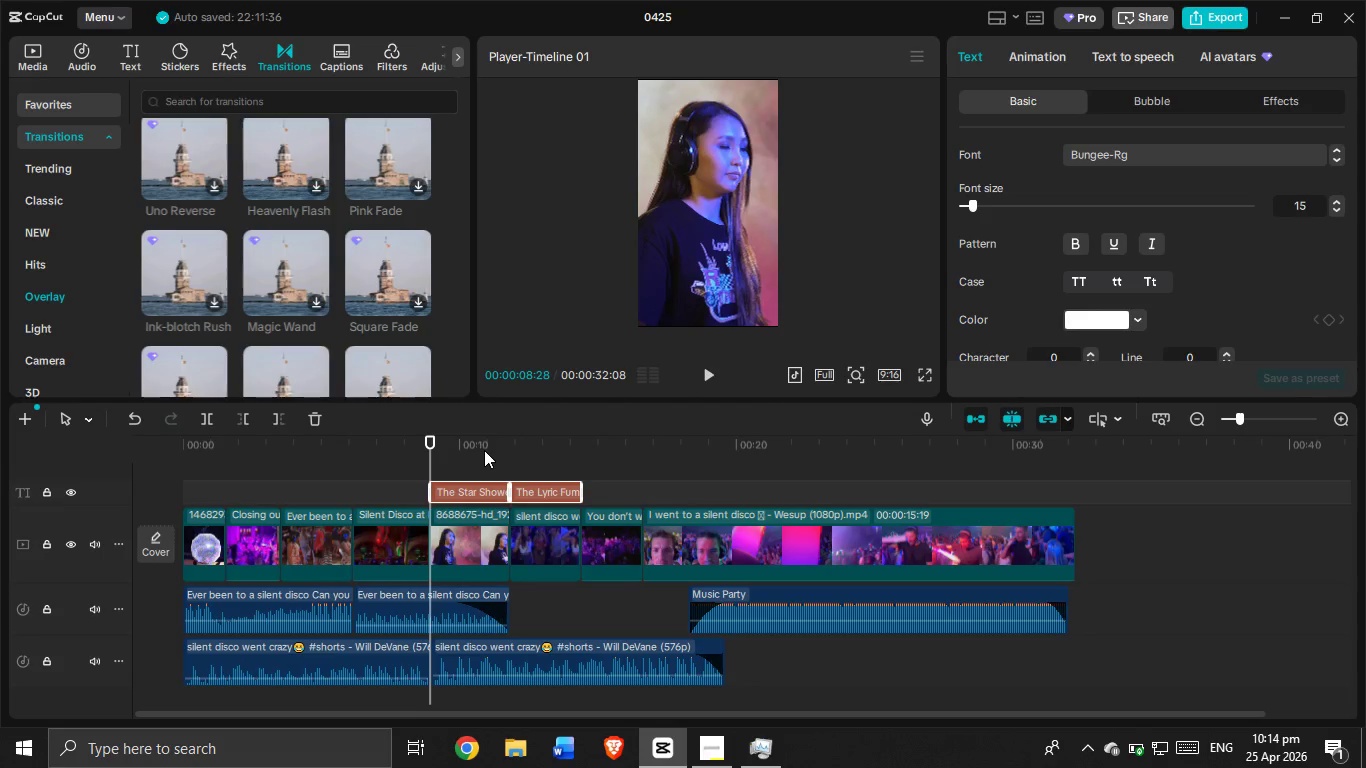 
left_click_drag(start_coordinate=[430, 458], to_coordinate=[178, 441])
 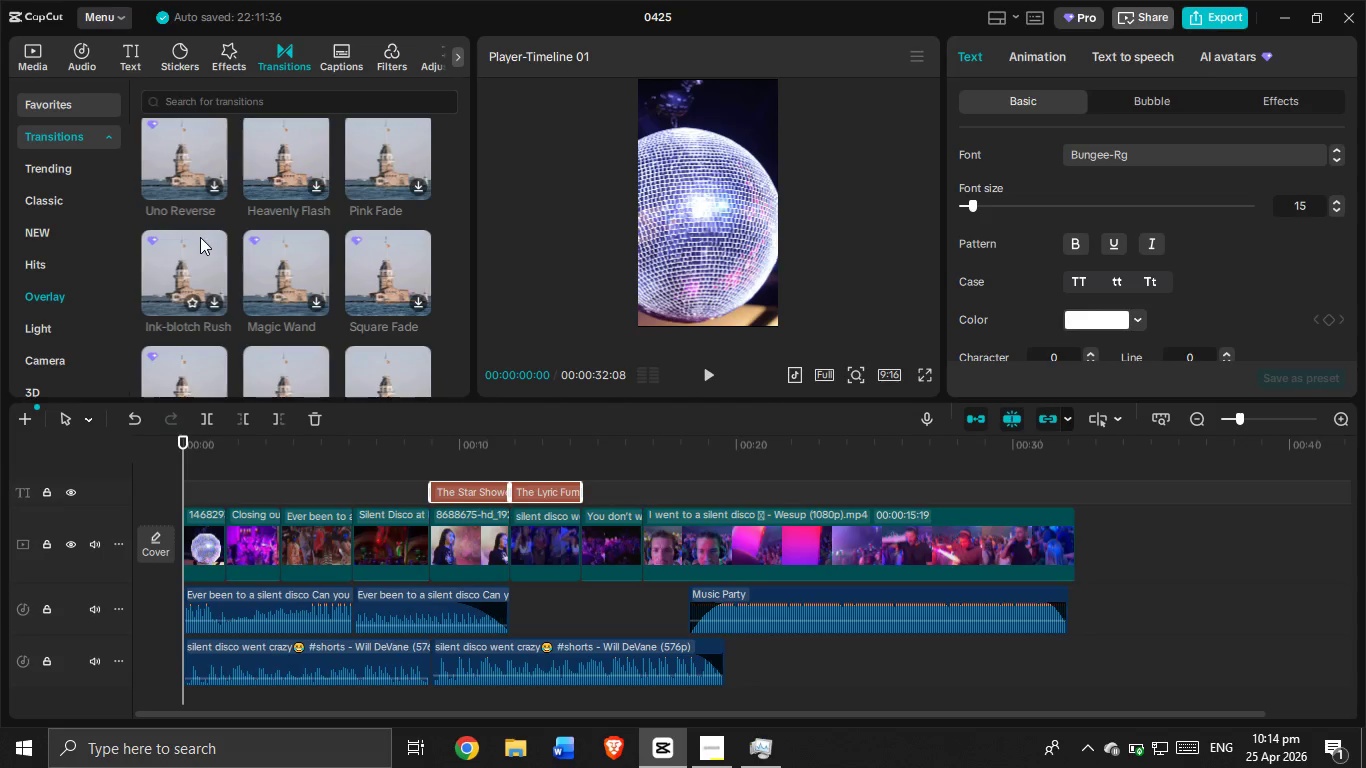 
scroll: coordinate [200, 233], scroll_direction: down, amount: 8.0
 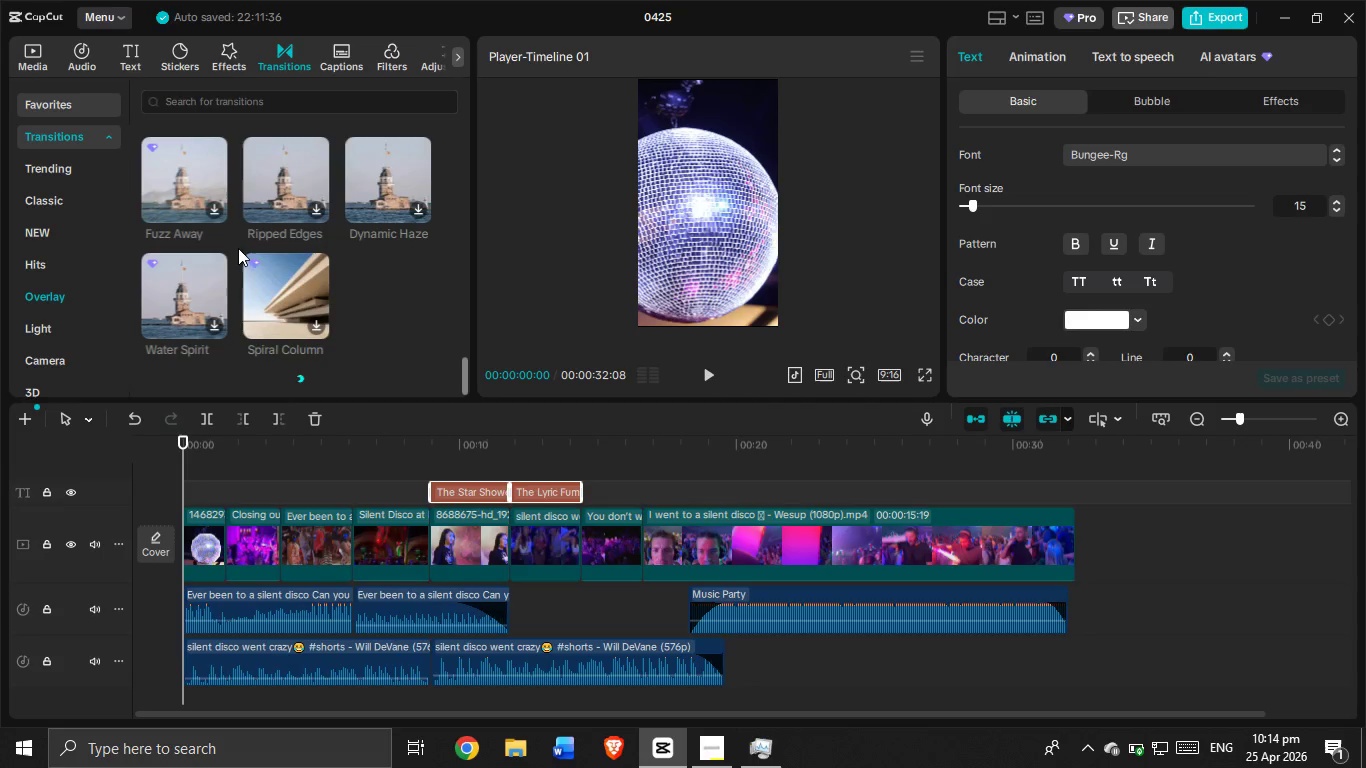 
mouse_move([291, 220])
 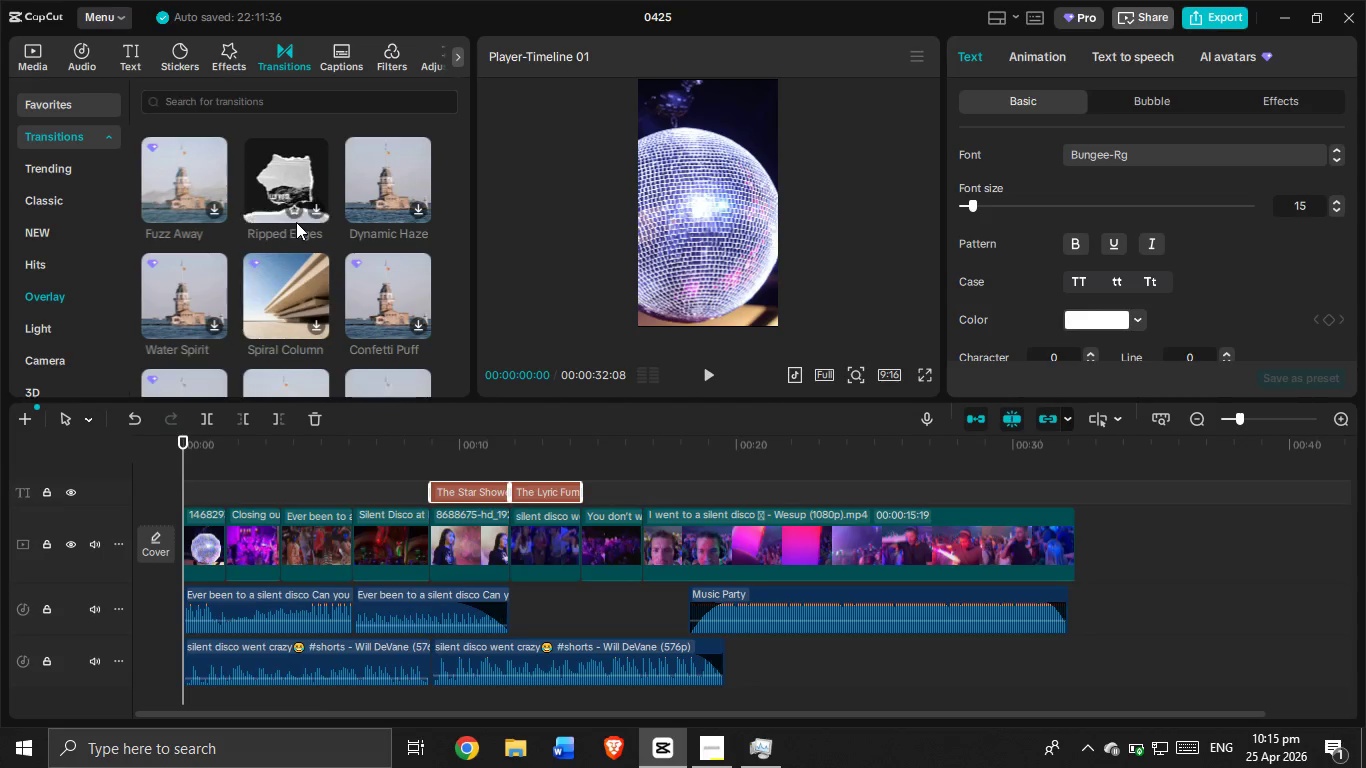 
wait(28.92)
 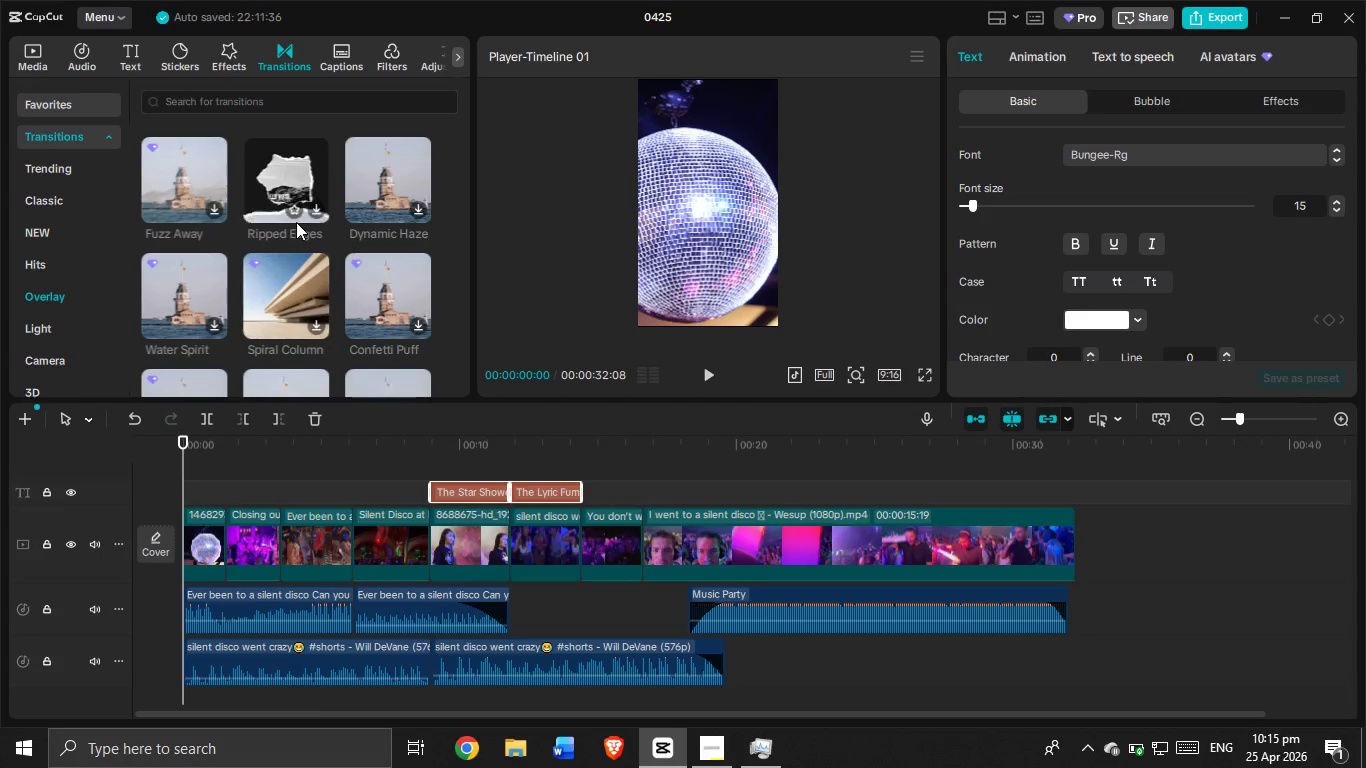 
scroll: coordinate [306, 233], scroll_direction: down, amount: 9.0
 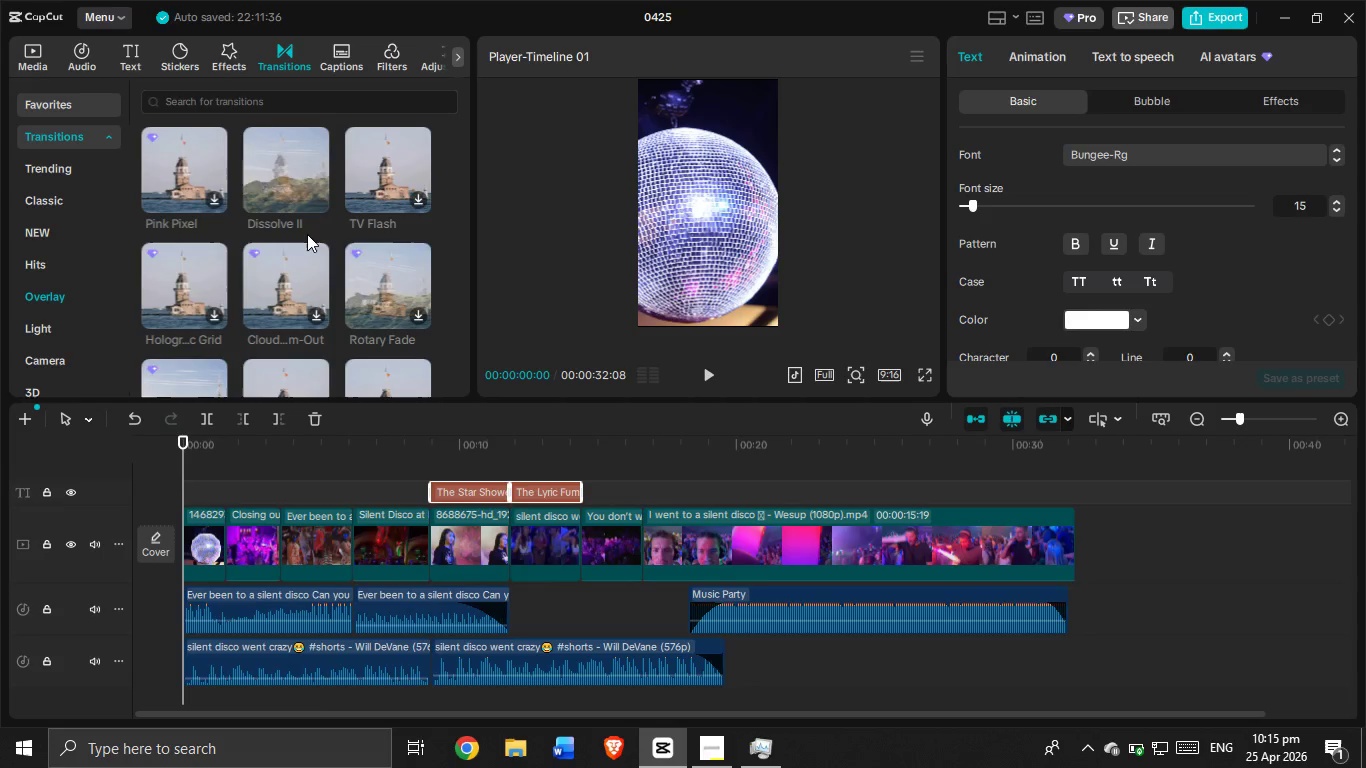 
wait(6.16)
 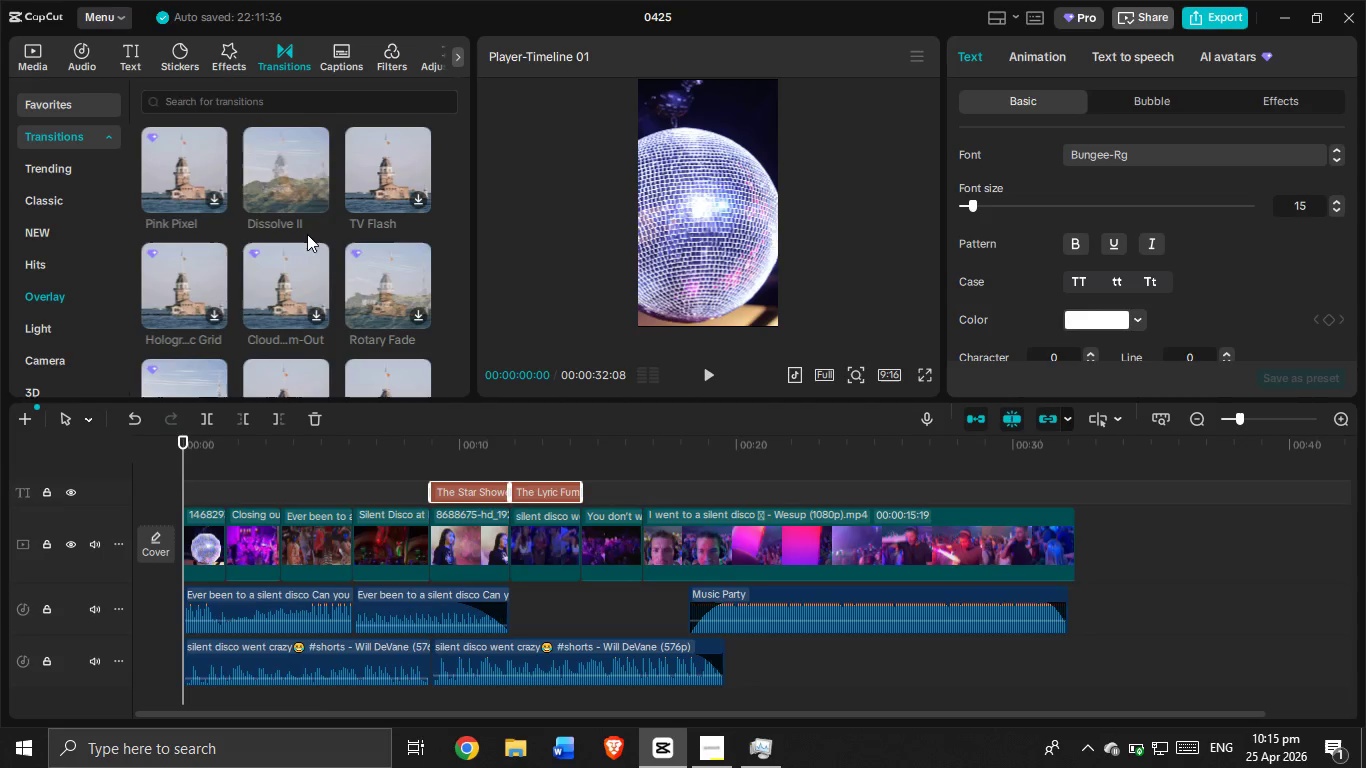 
scroll: coordinate [308, 233], scroll_direction: down, amount: 6.0
 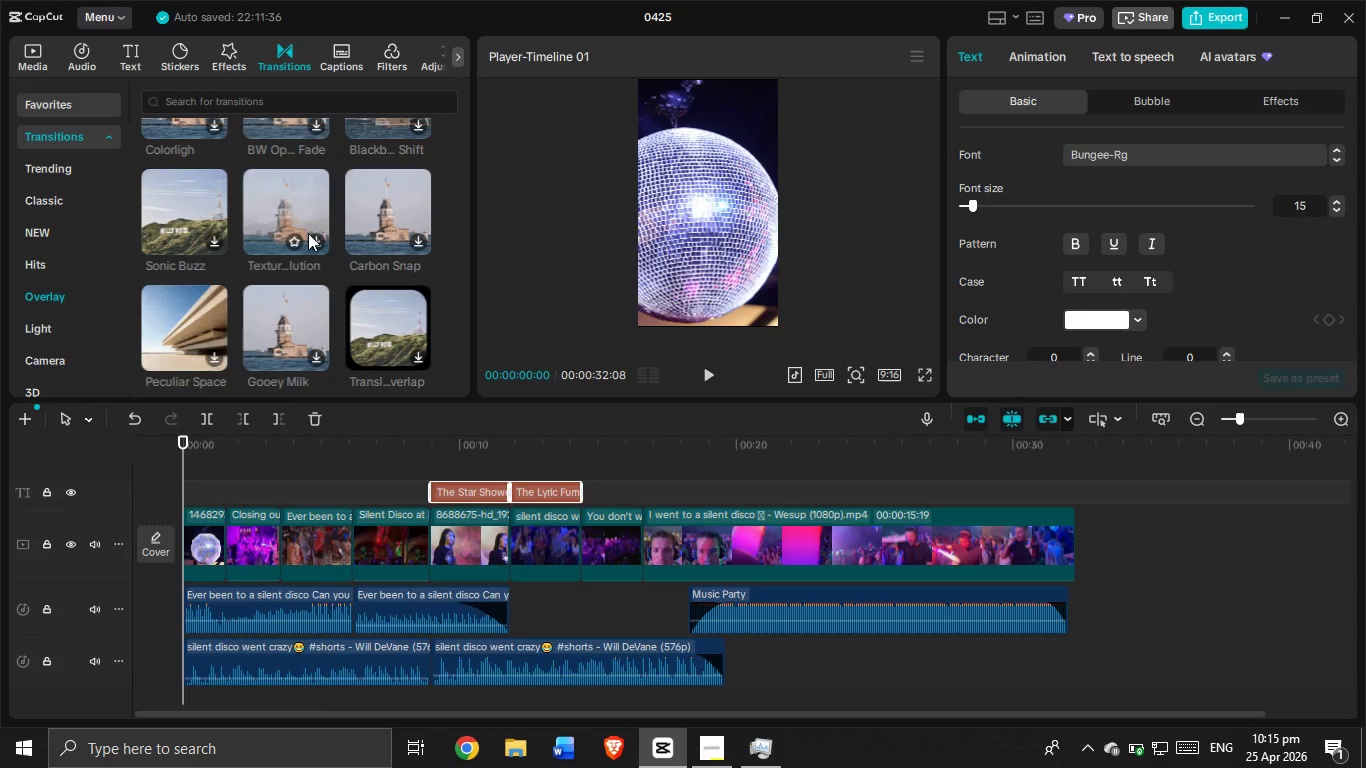 
wait(5.47)
 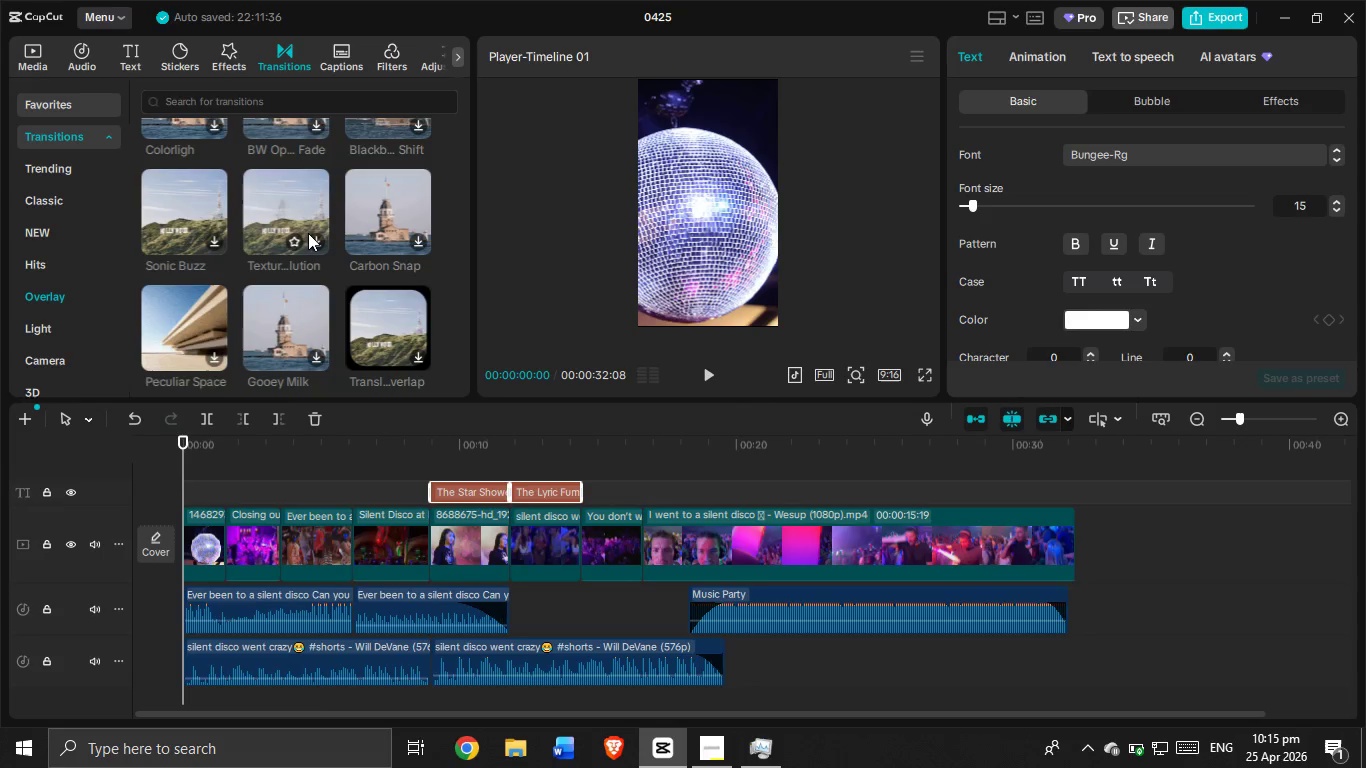 
scroll: coordinate [308, 233], scroll_direction: down, amount: 1.0
 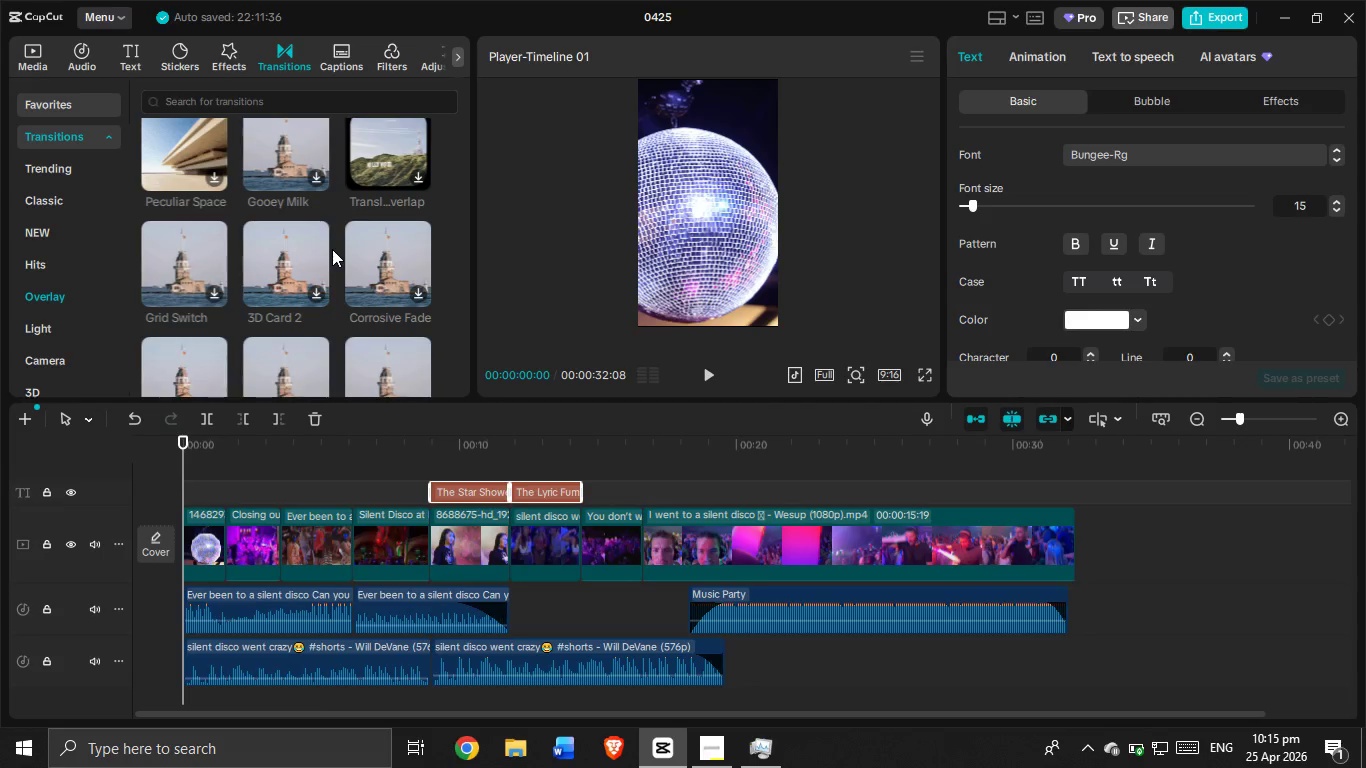 
wait(12.28)
 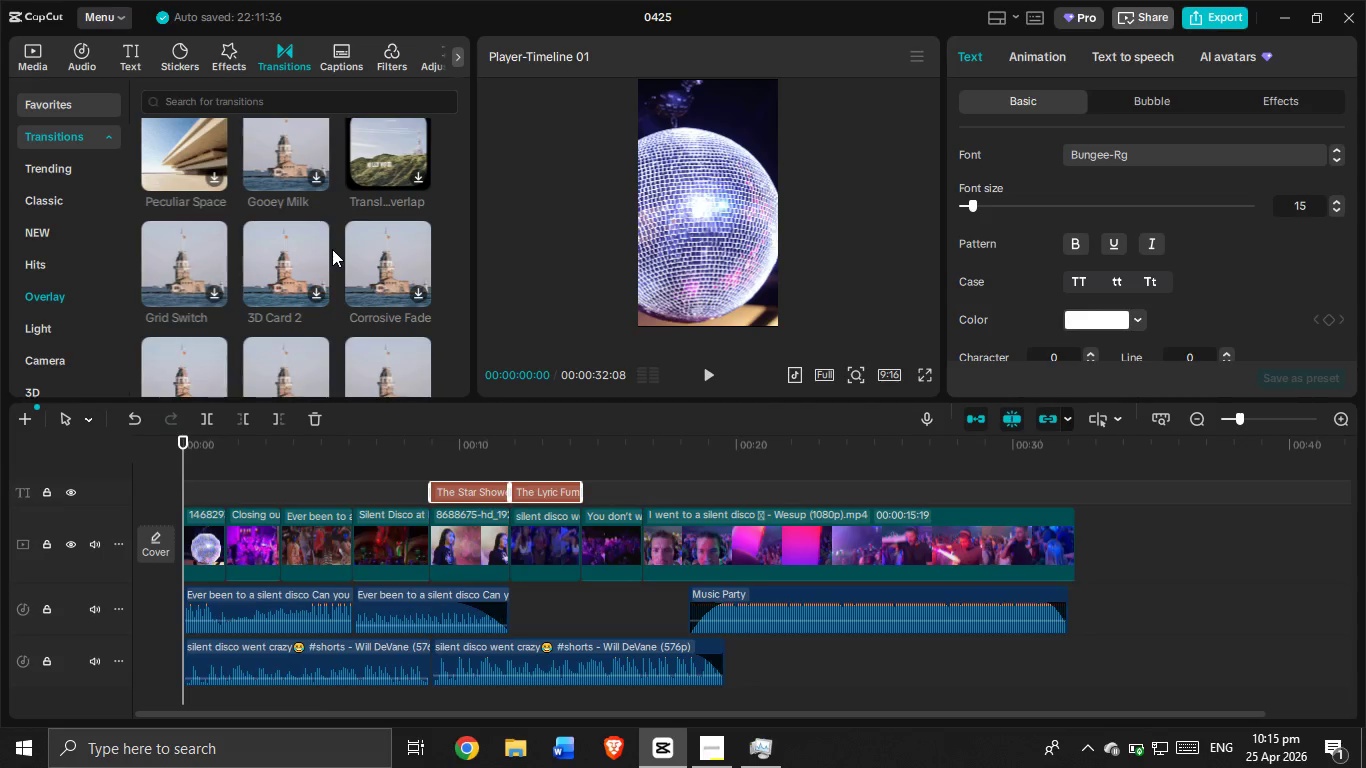 
scroll: coordinate [329, 249], scroll_direction: down, amount: 7.0
 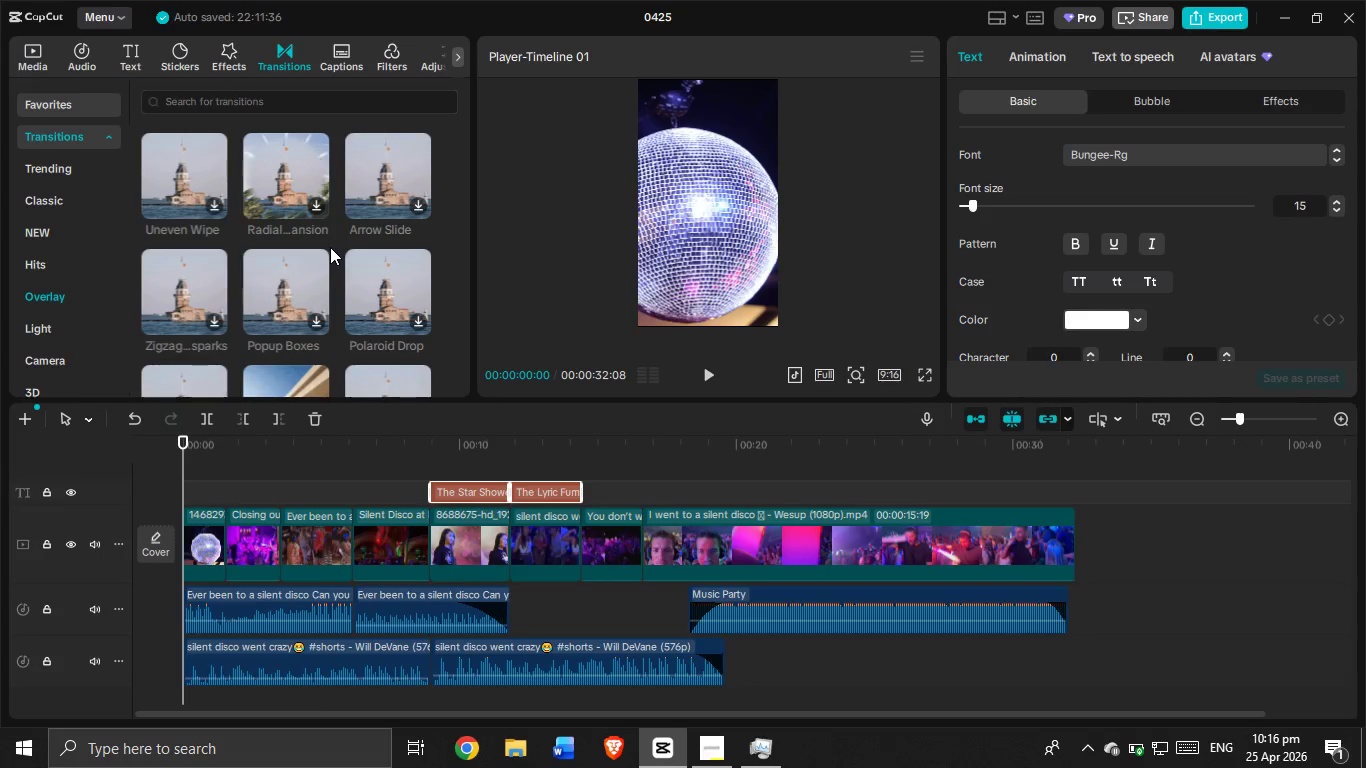 
wait(9.52)
 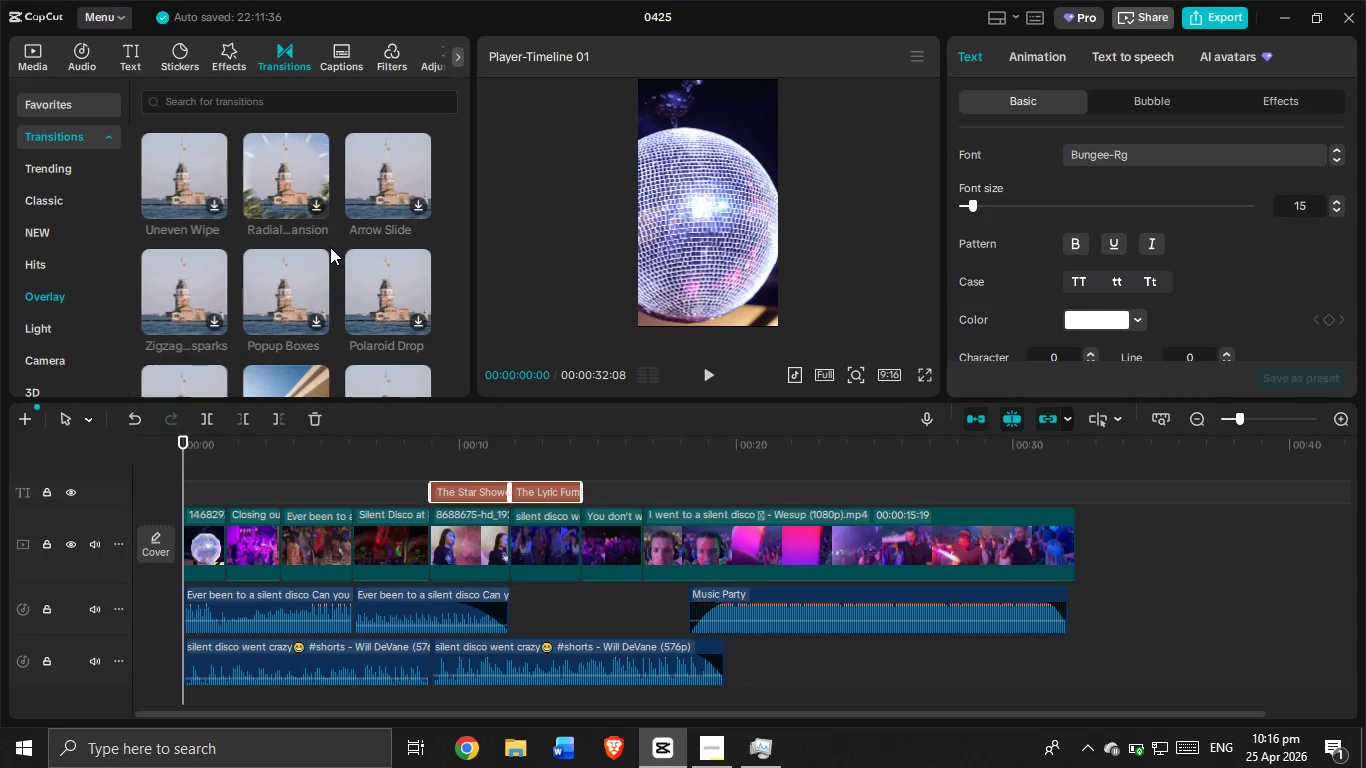 
scroll: coordinate [335, 240], scroll_direction: down, amount: 5.0
 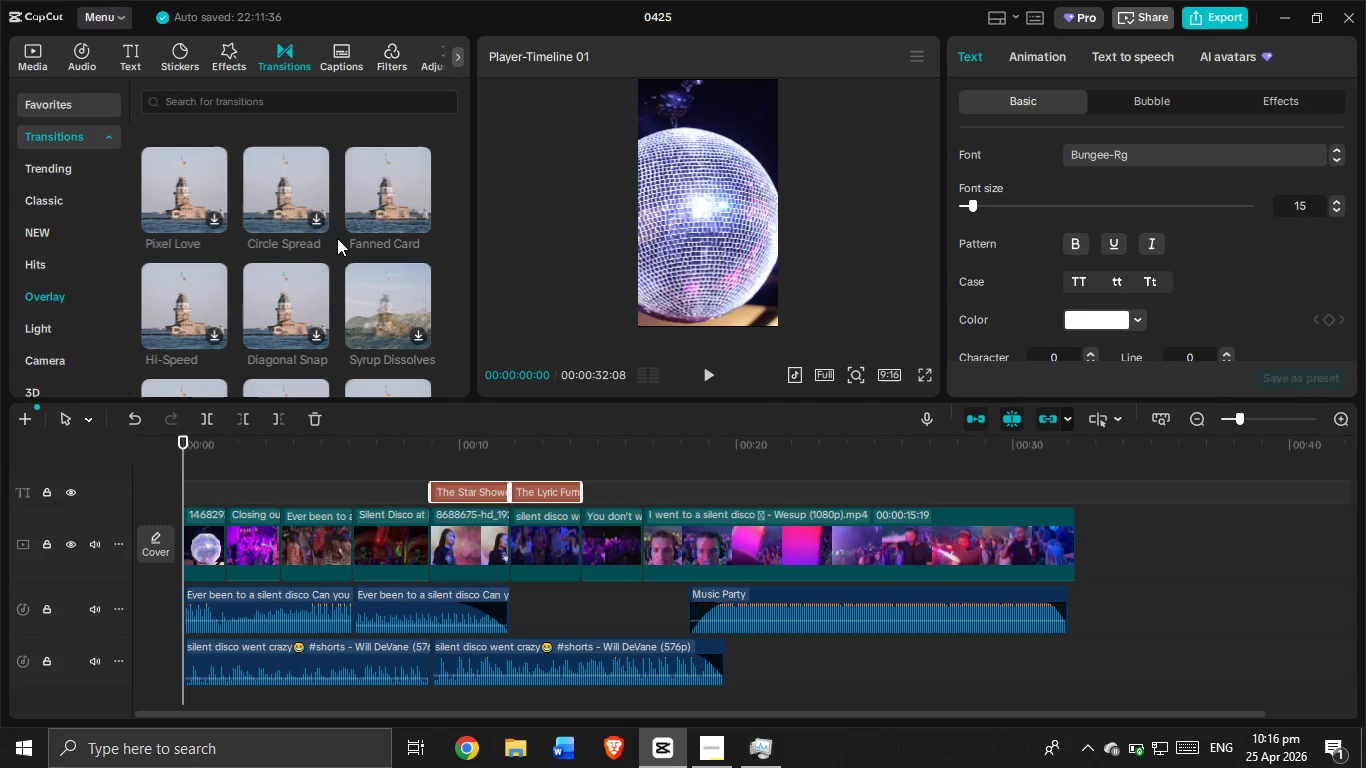 
wait(18.67)
 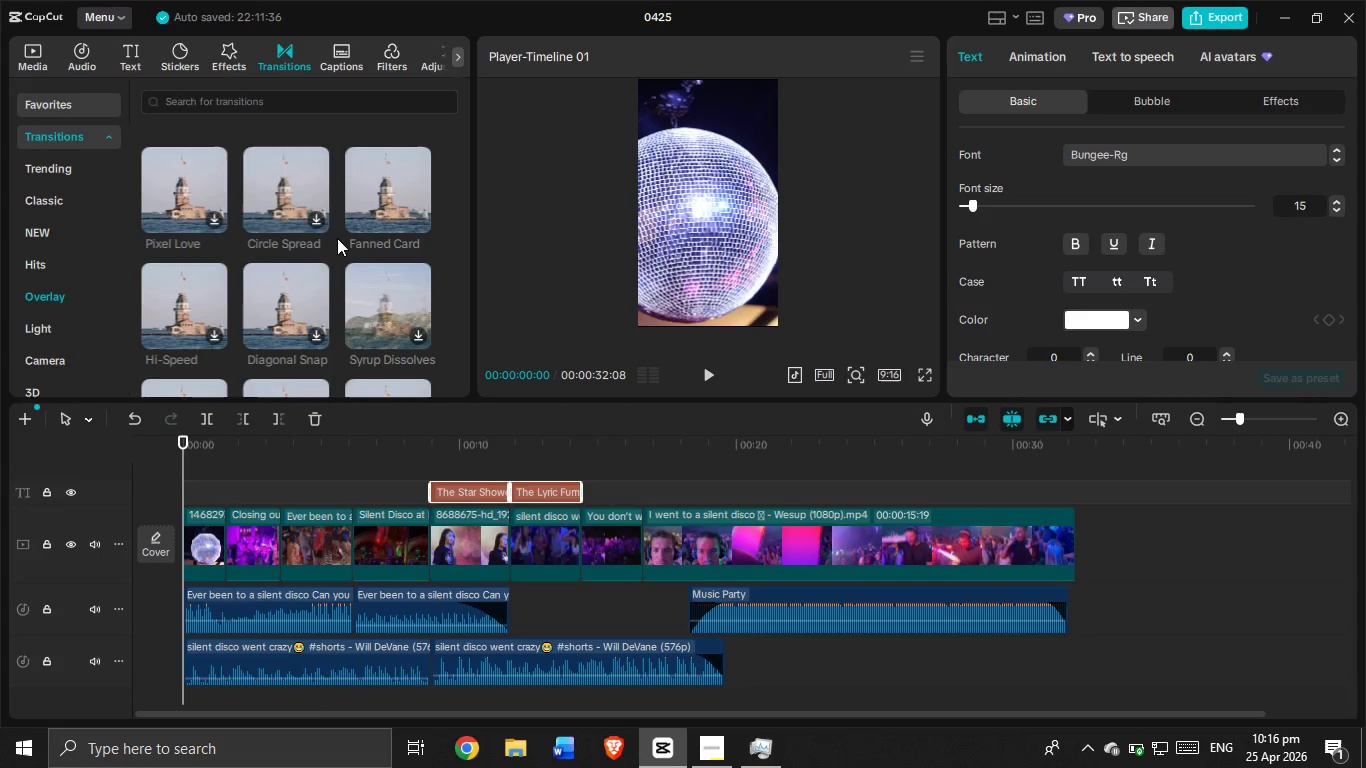 
scroll: coordinate [364, 219], scroll_direction: down, amount: 20.0
 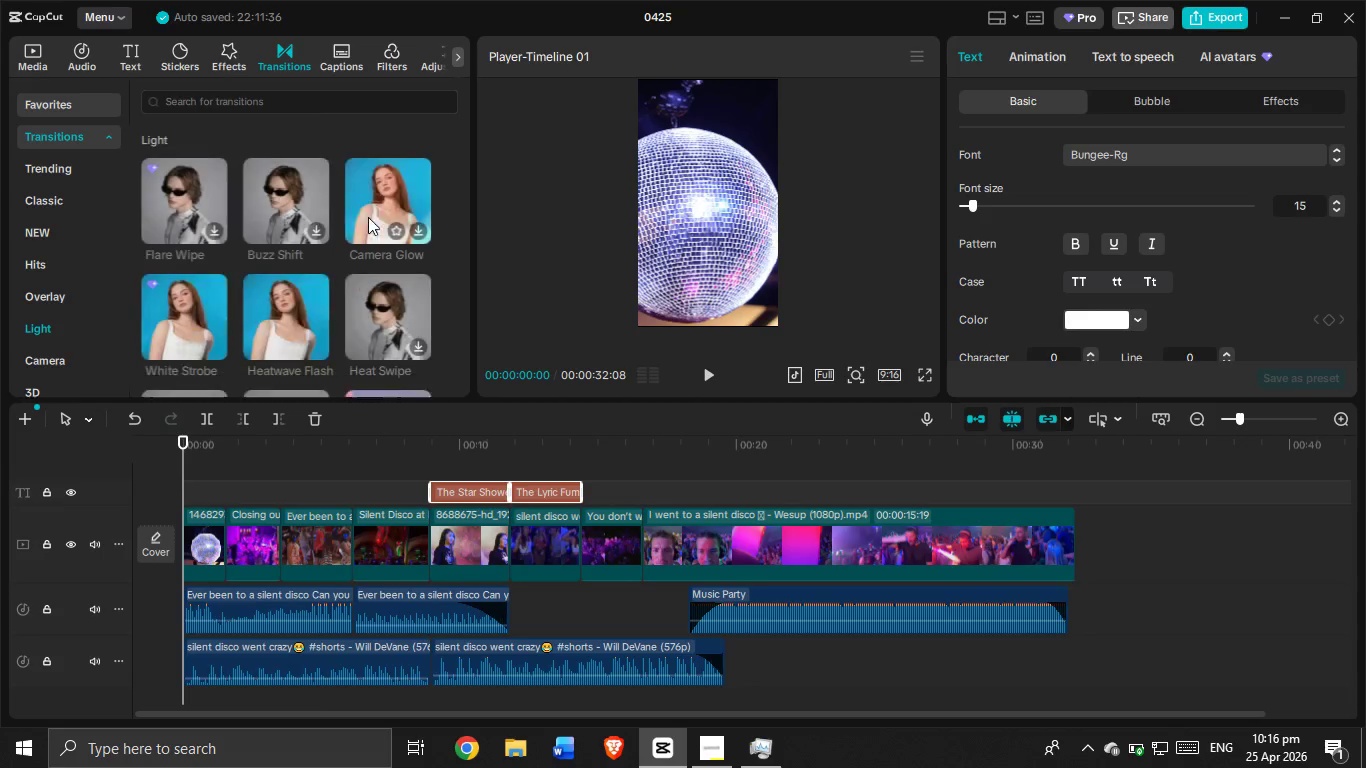 
scroll: coordinate [379, 205], scroll_direction: down, amount: 18.0
 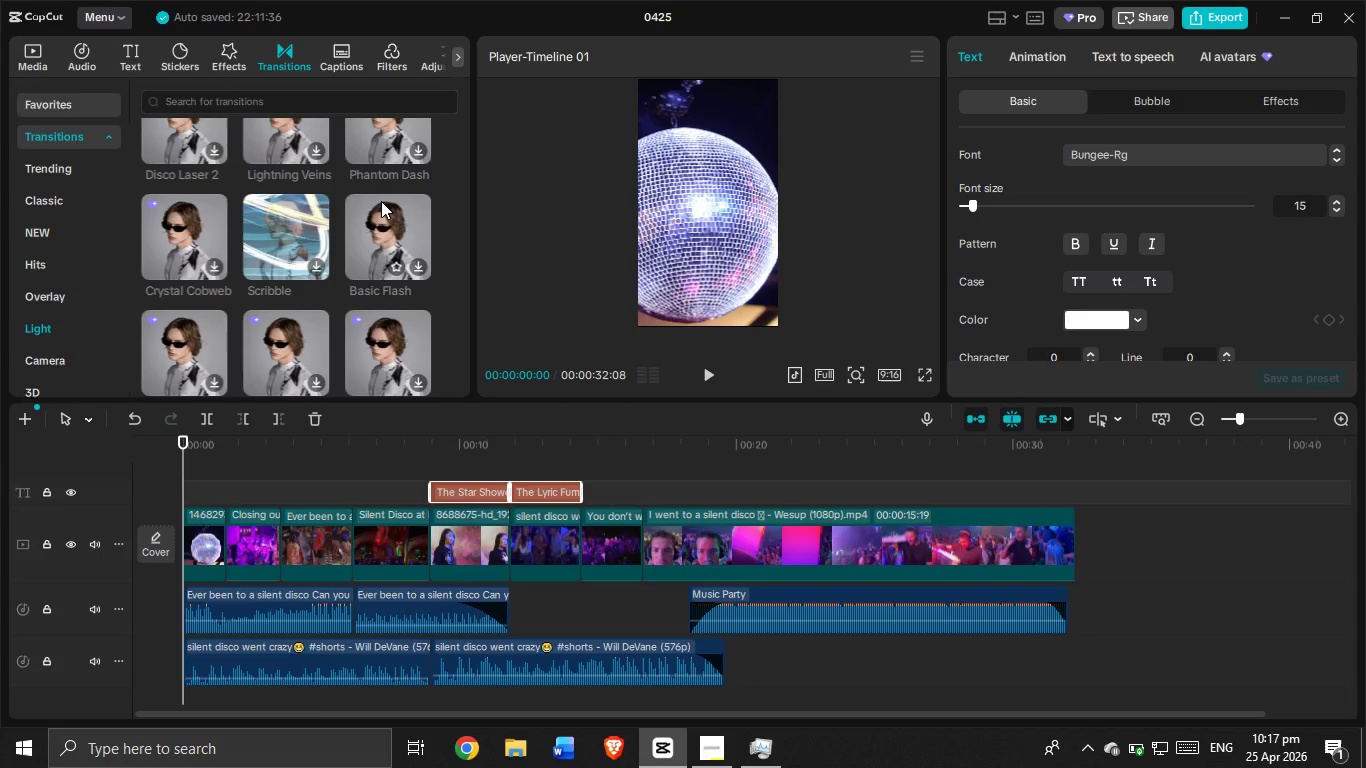 
wait(26.69)
 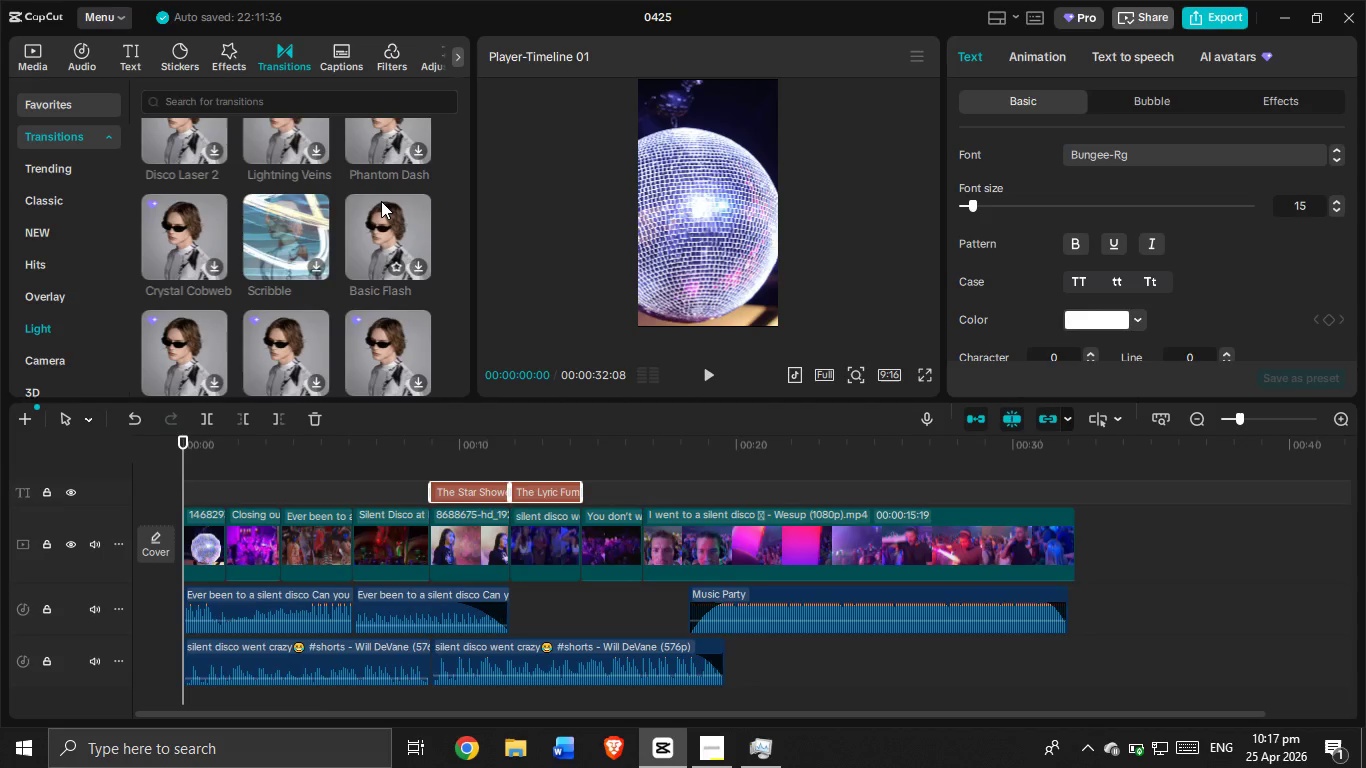 
scroll: coordinate [379, 205], scroll_direction: down, amount: 5.0
 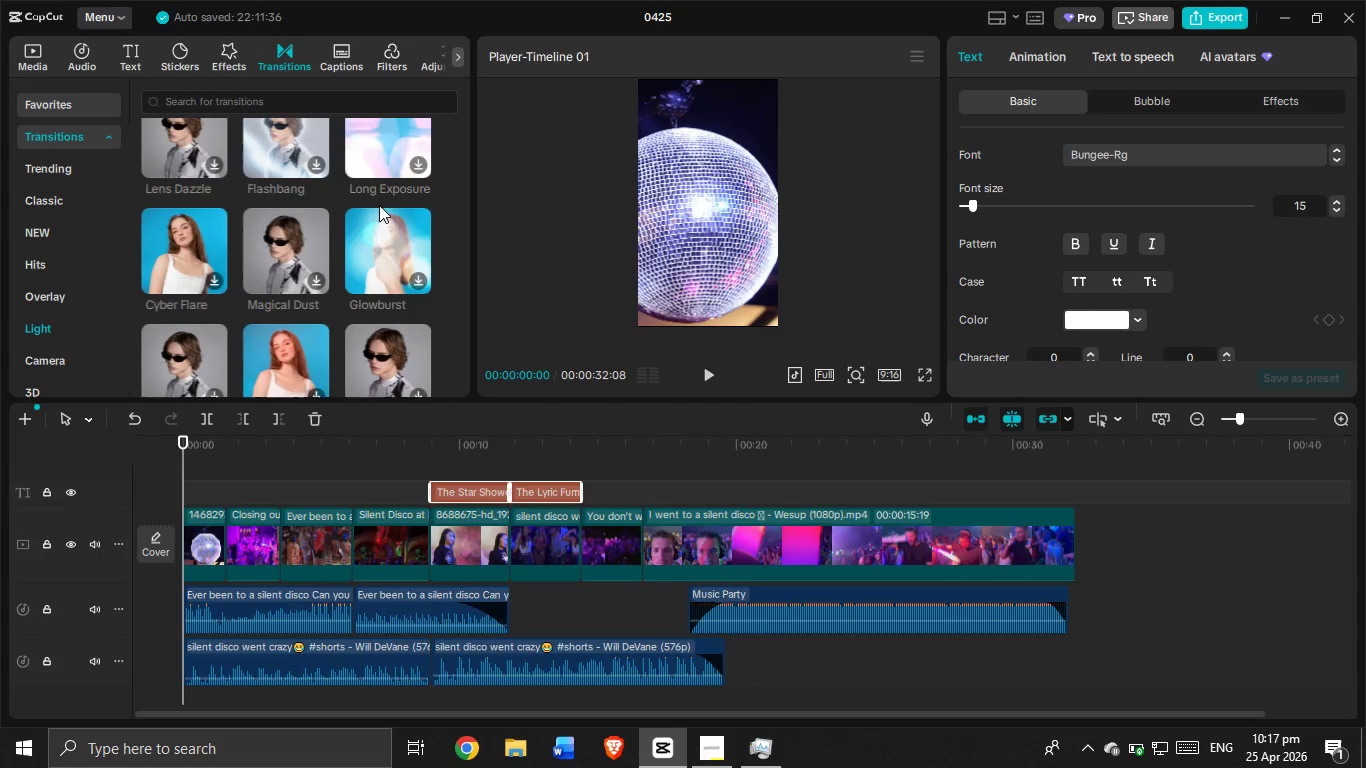 
wait(6.49)
 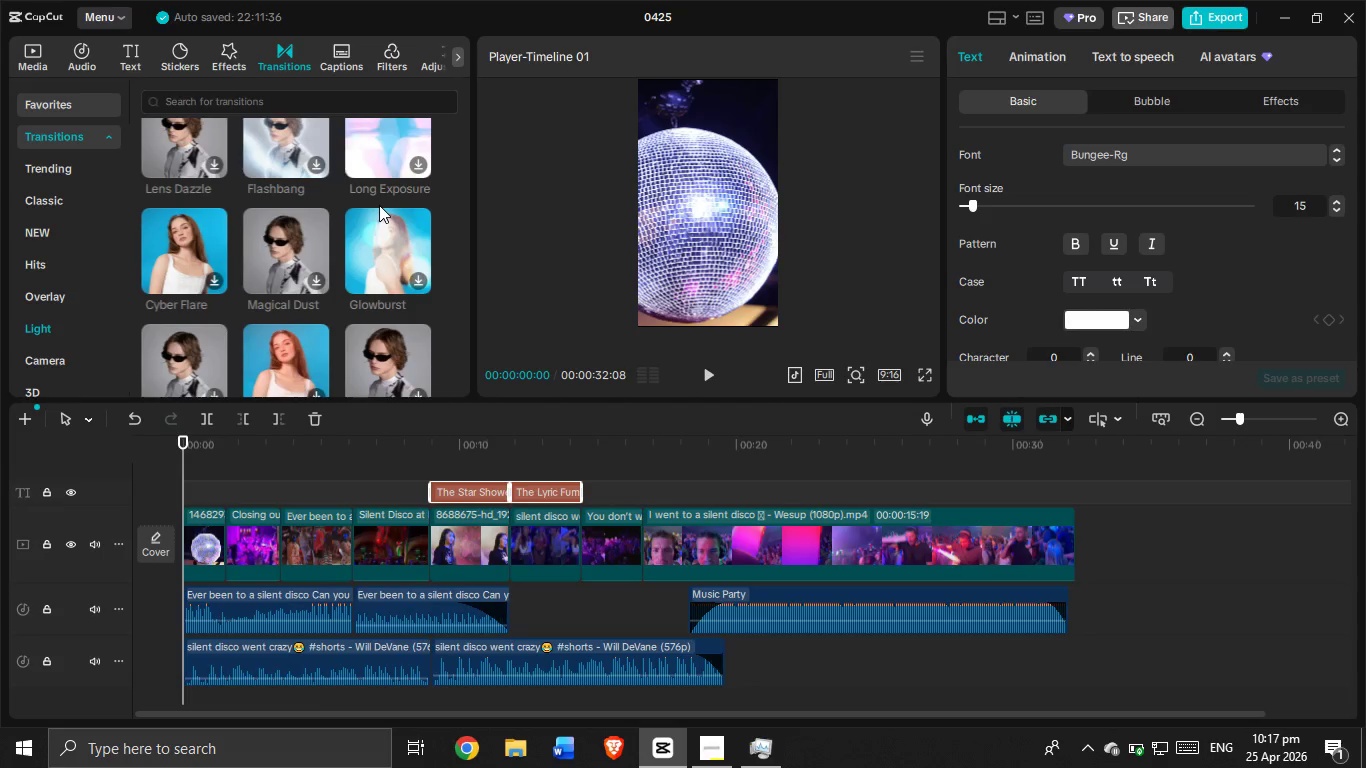 
scroll: coordinate [379, 205], scroll_direction: down, amount: 2.0
 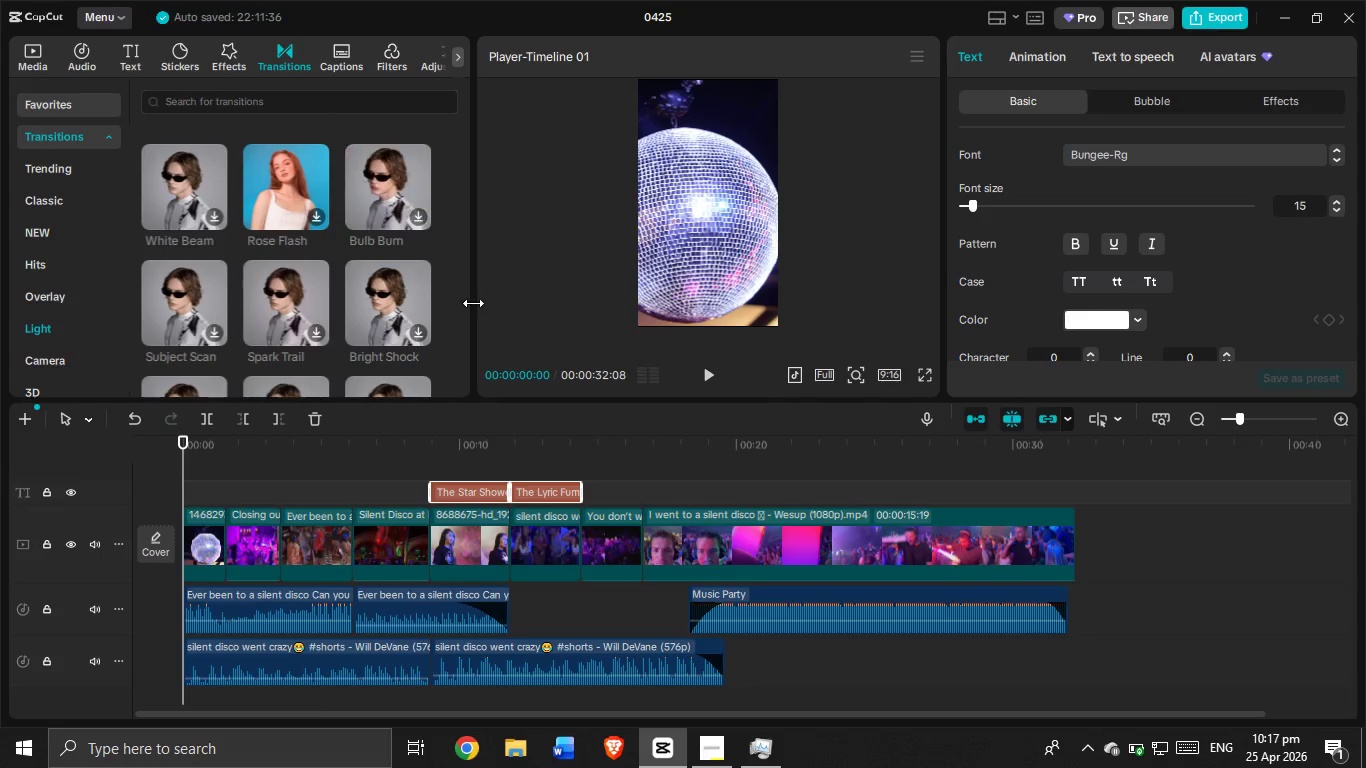 
left_click([431, 458])
 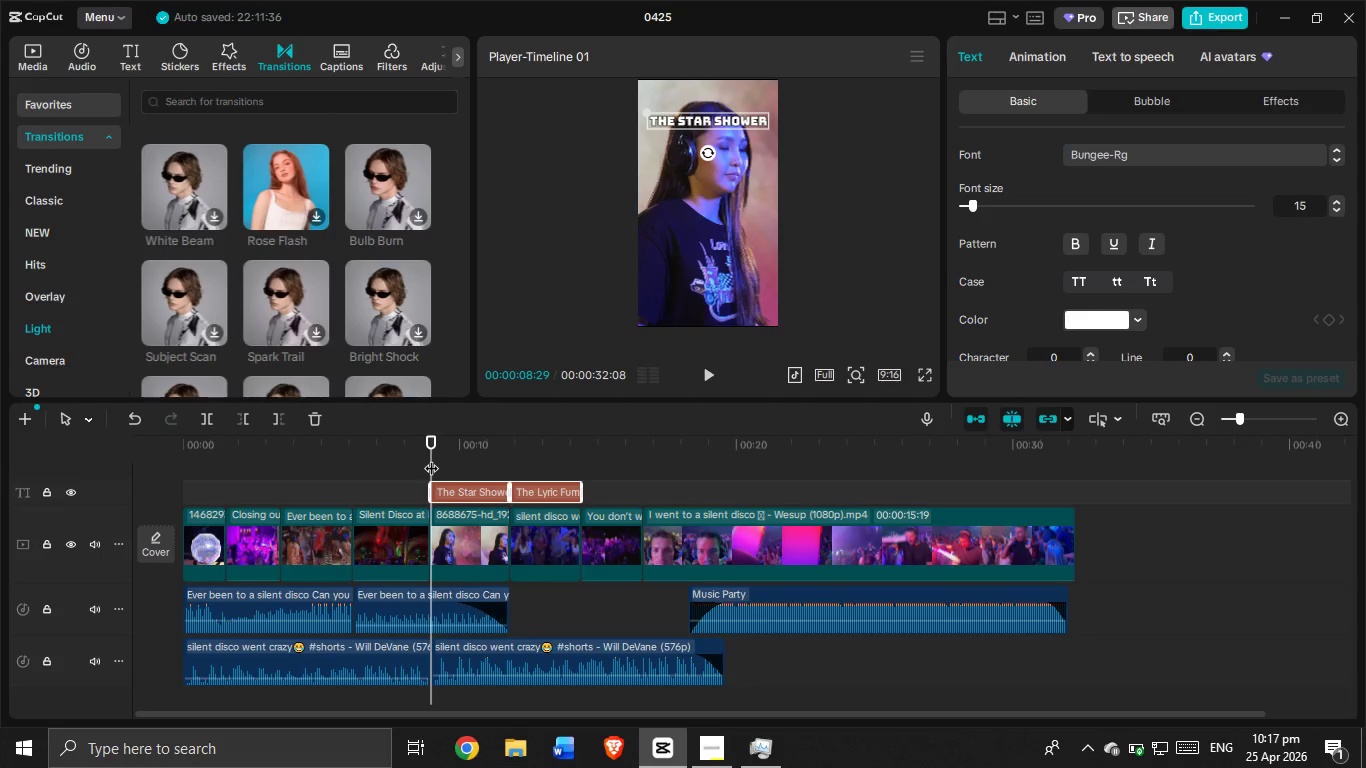 
left_click_drag(start_coordinate=[431, 458], to_coordinate=[171, 527])
 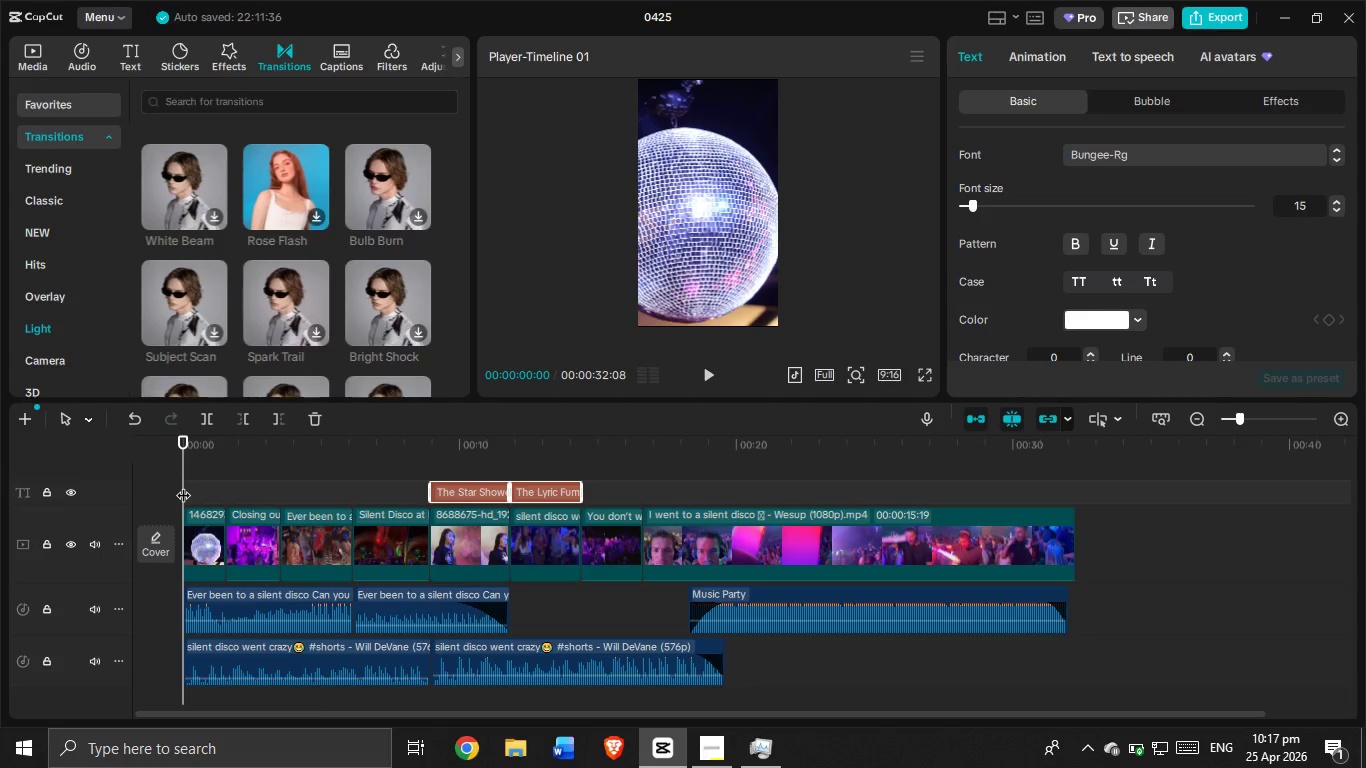 
wait(19.0)
 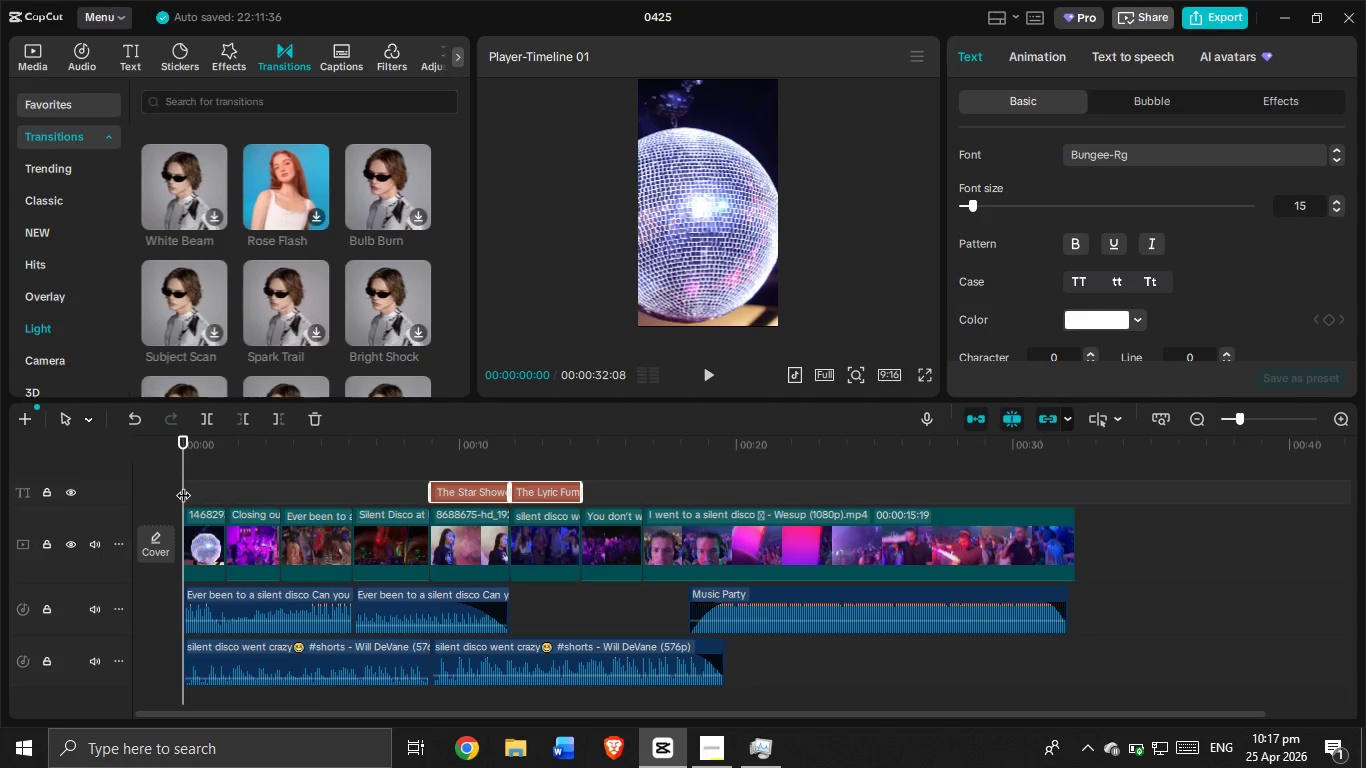 
scroll: coordinate [299, 304], scroll_direction: down, amount: 5.0
 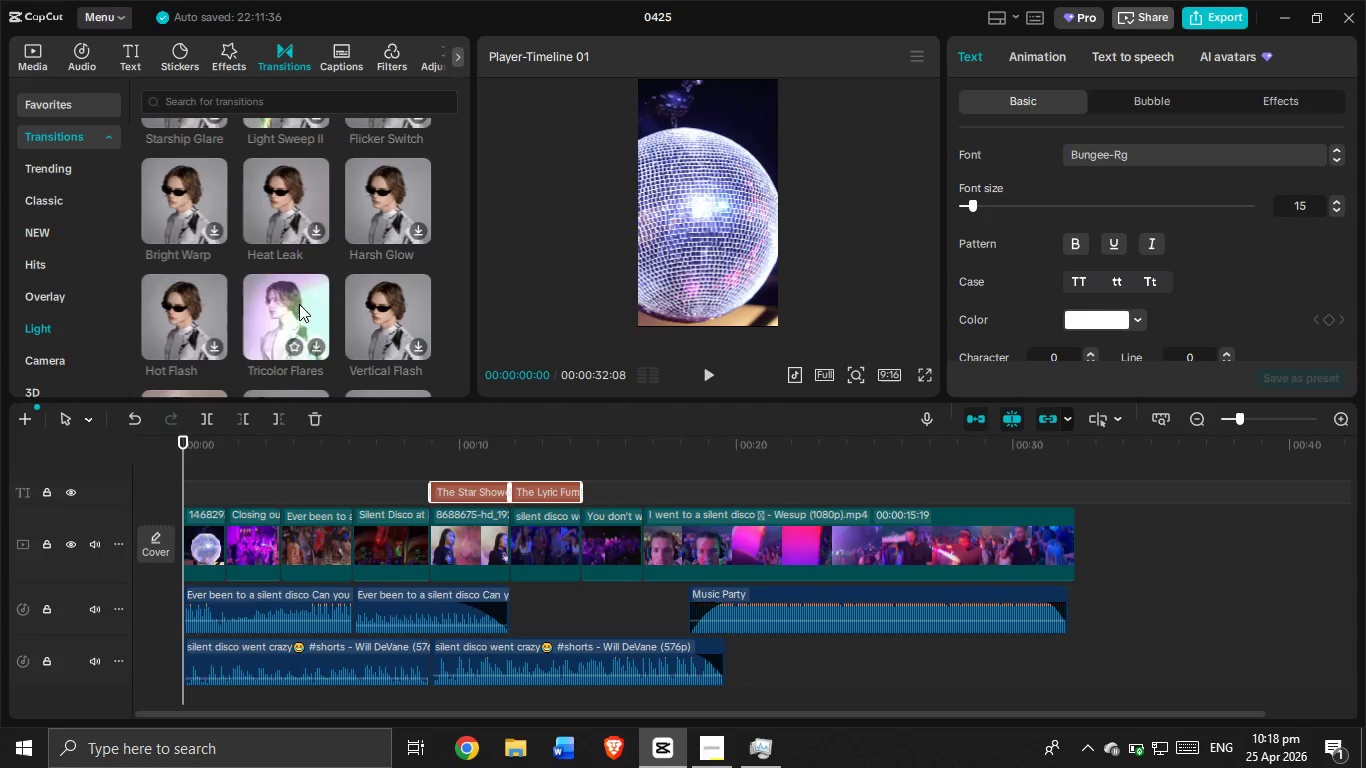 
wait(8.1)
 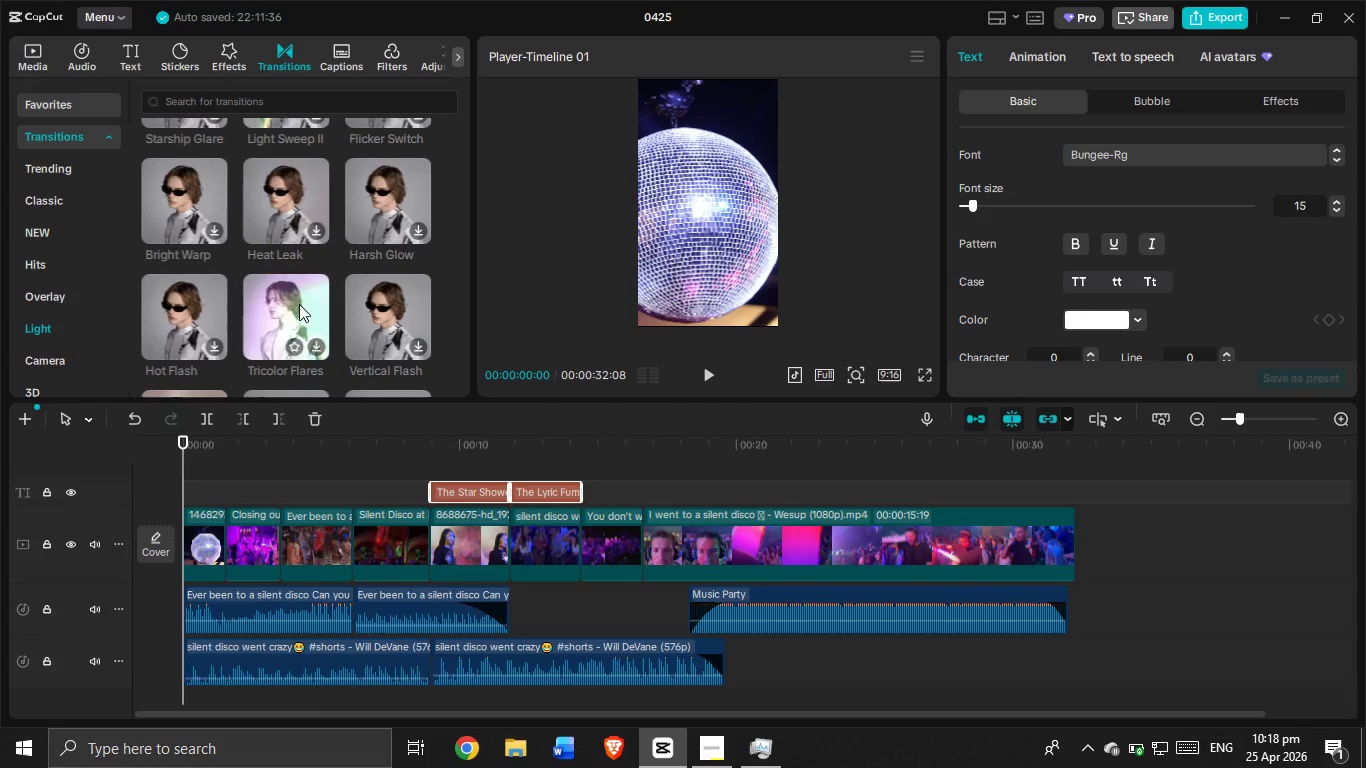 
scroll: coordinate [302, 302], scroll_direction: down, amount: 34.0
 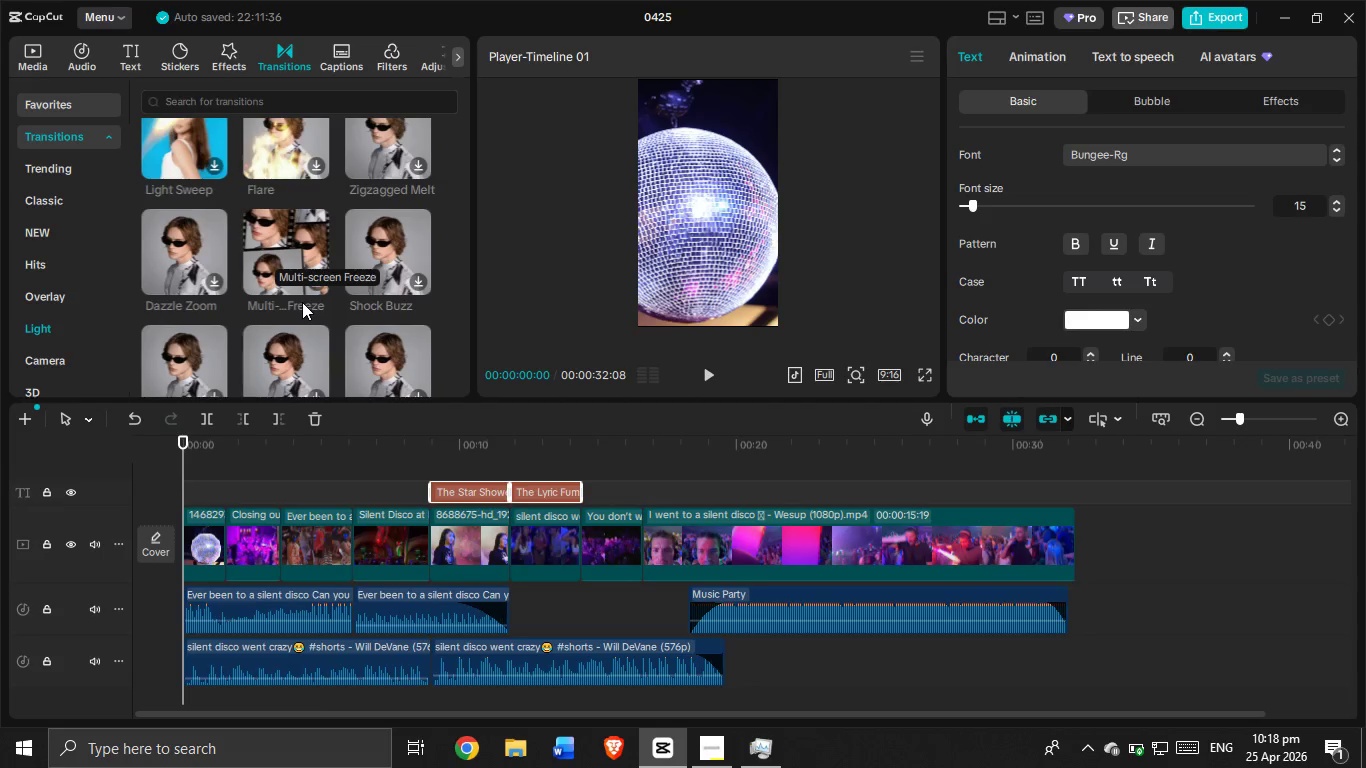 
scroll: coordinate [302, 302], scroll_direction: down, amount: 16.0
 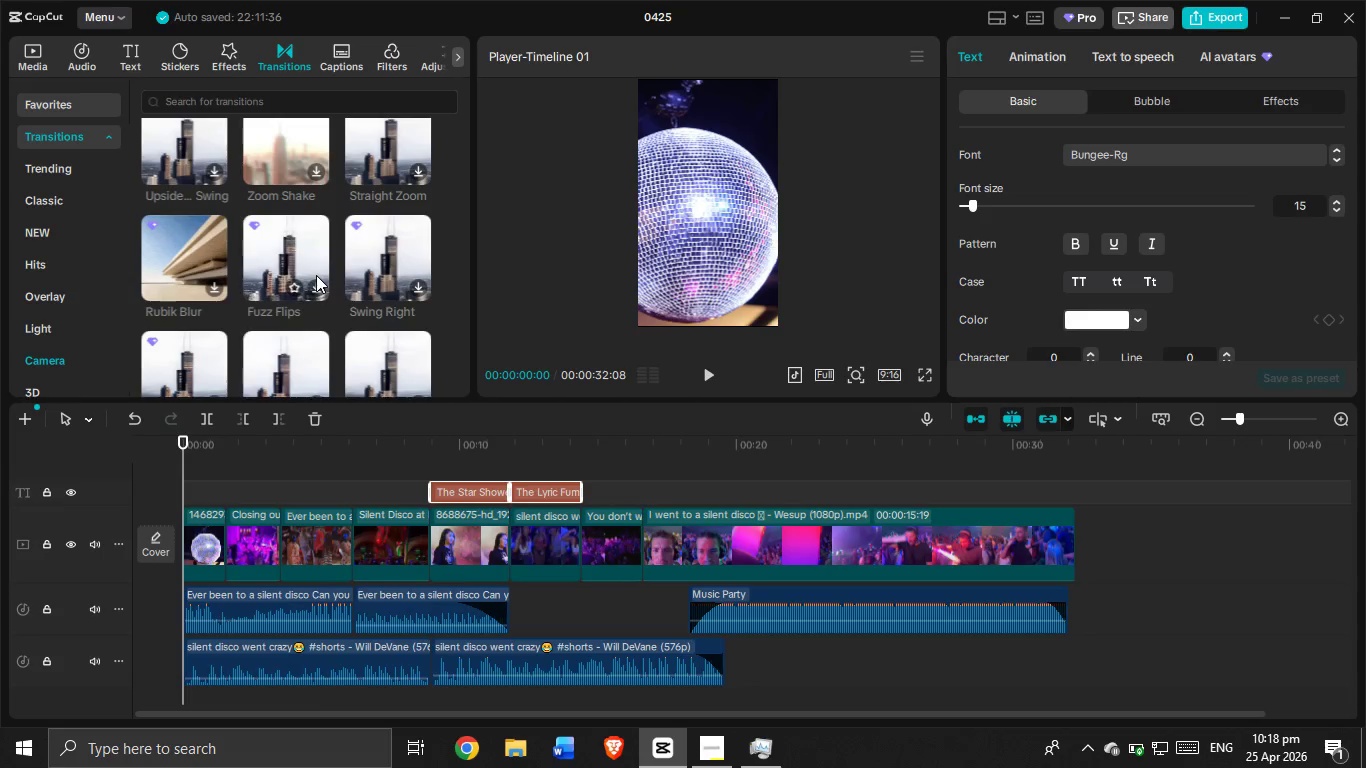 
wait(10.98)
 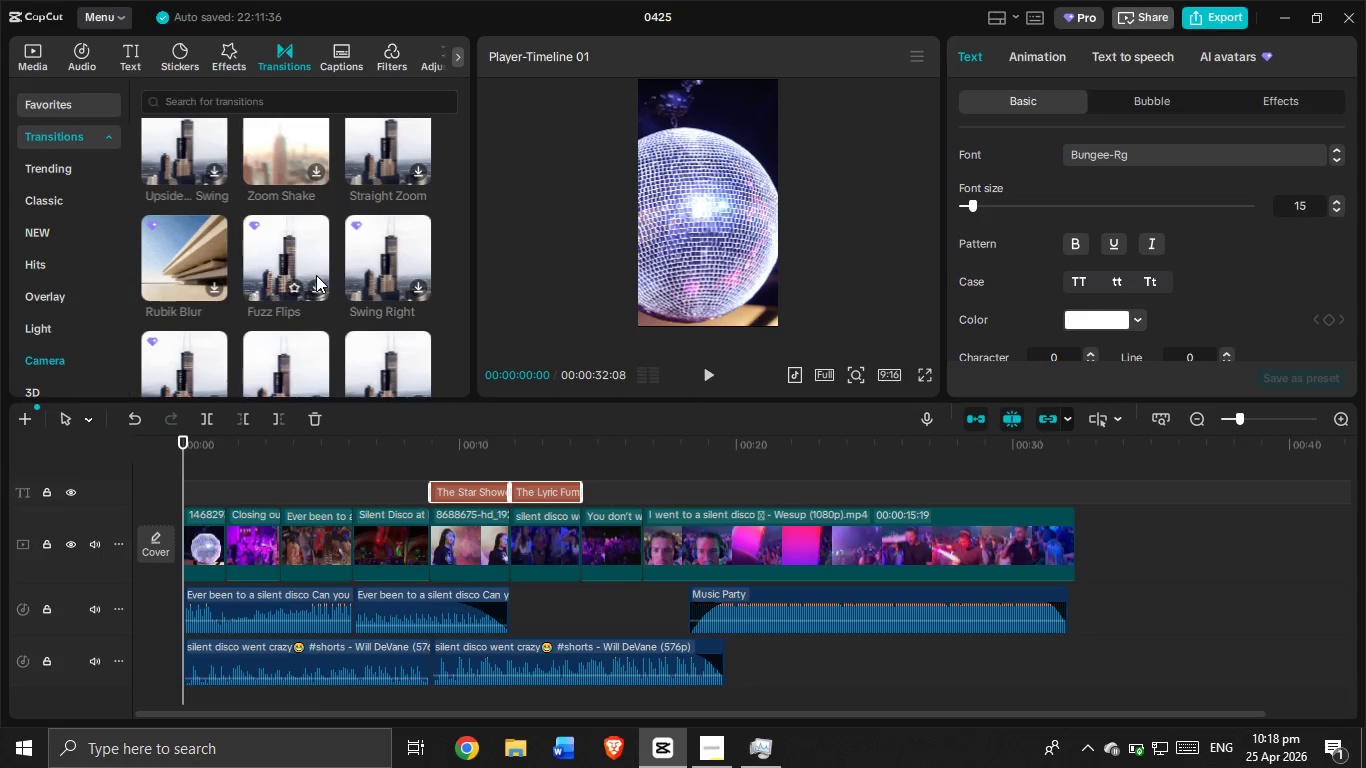 
scroll: coordinate [325, 272], scroll_direction: down, amount: 7.0
 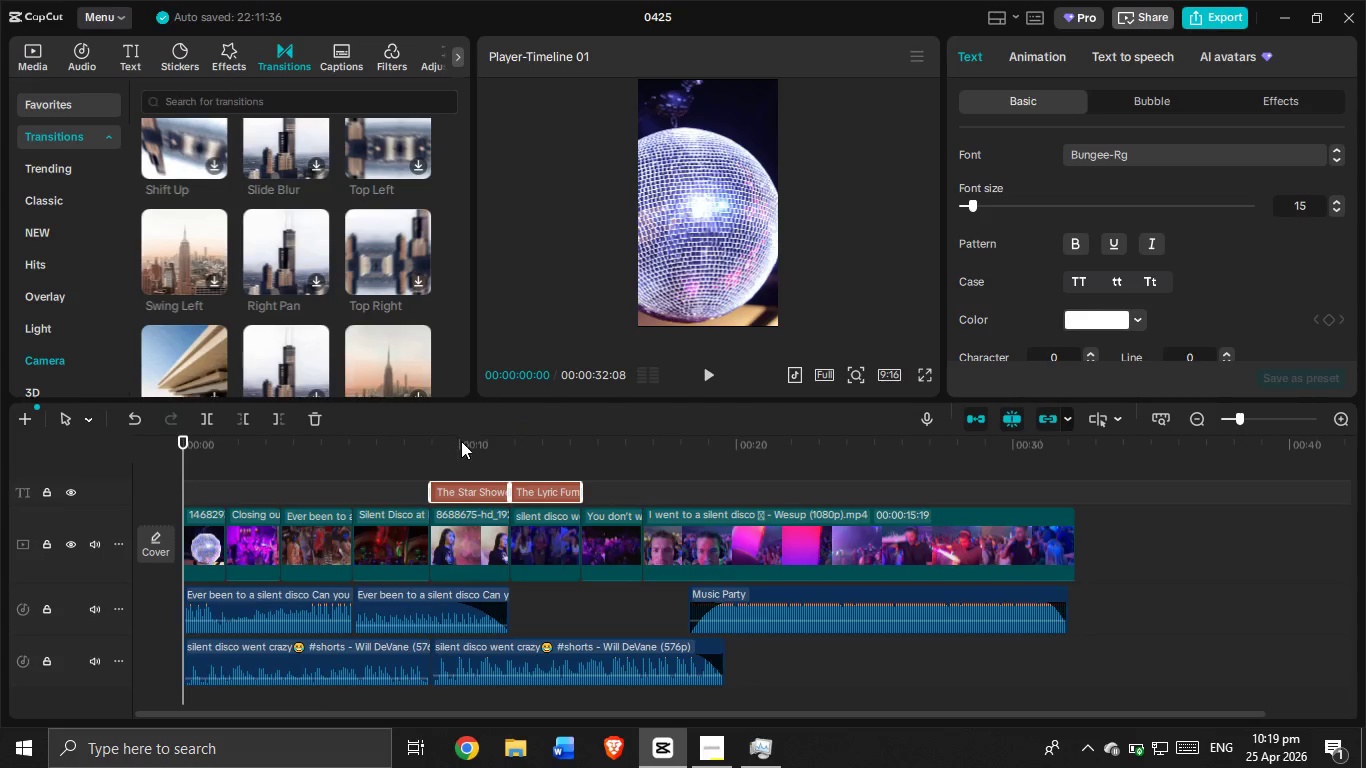 
left_click([443, 461])
 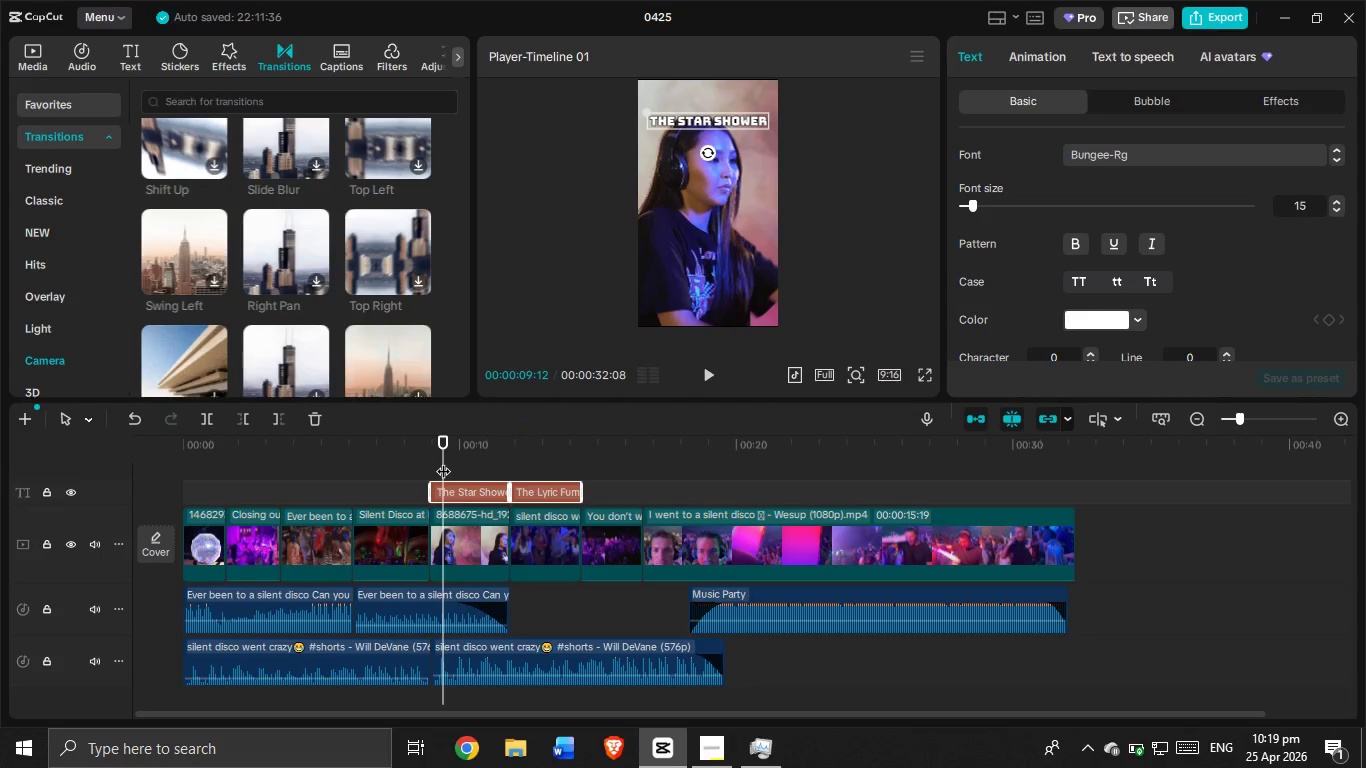 
left_click_drag(start_coordinate=[443, 461], to_coordinate=[157, 483])
 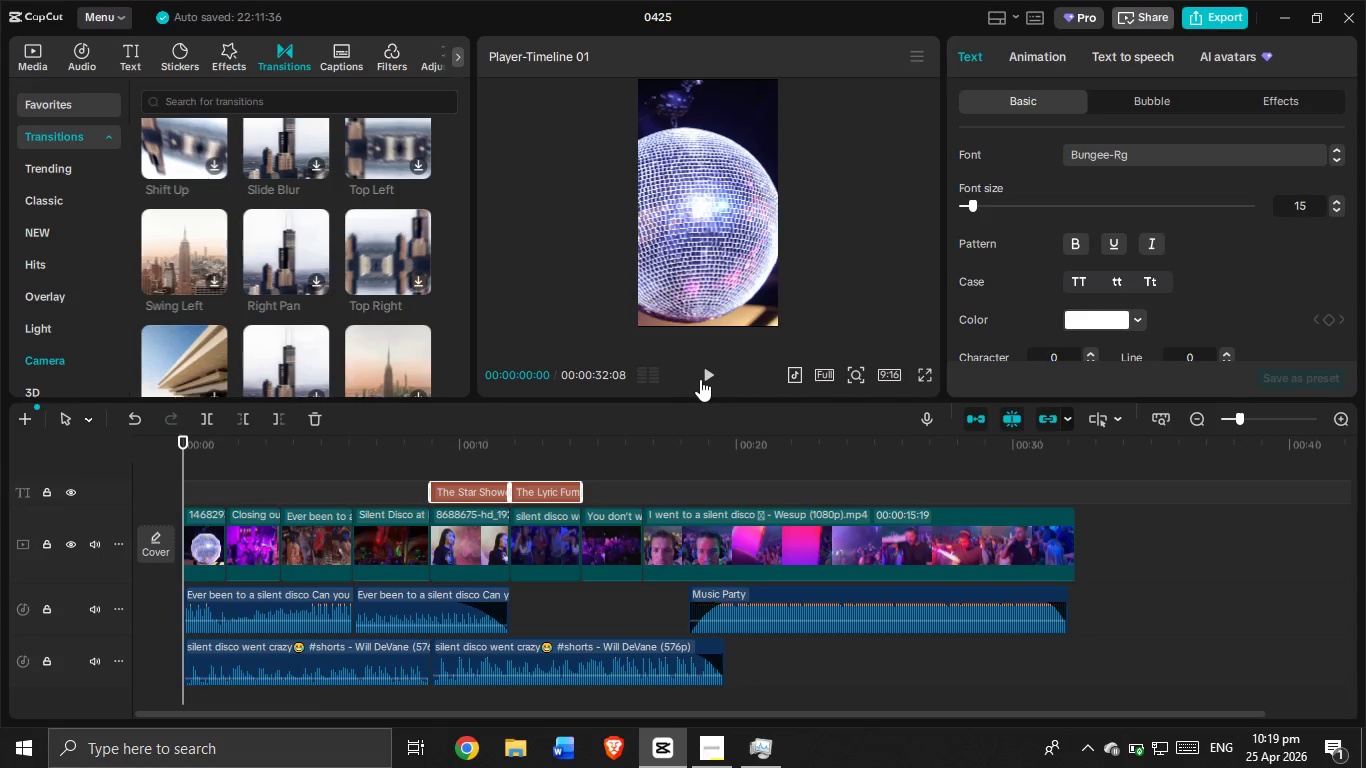 
left_click([706, 381])
 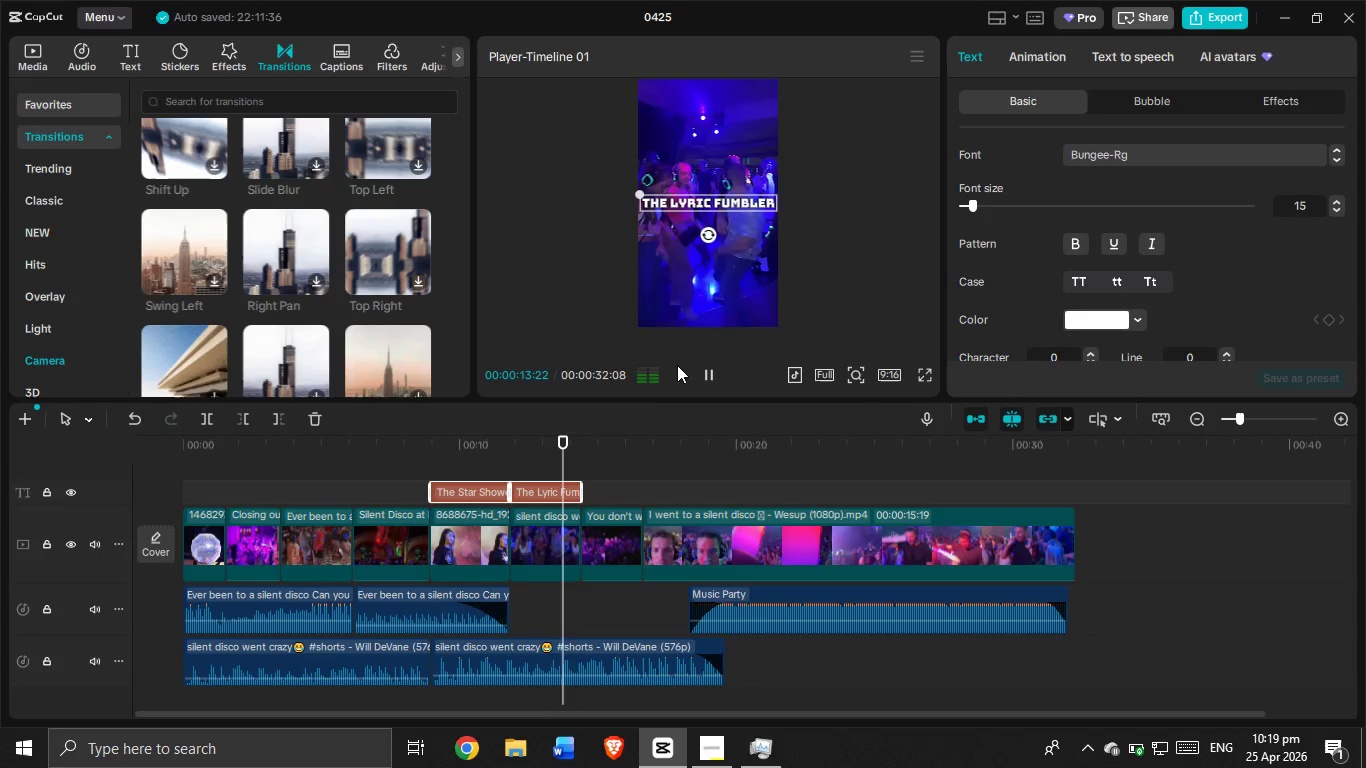 
wait(18.92)
 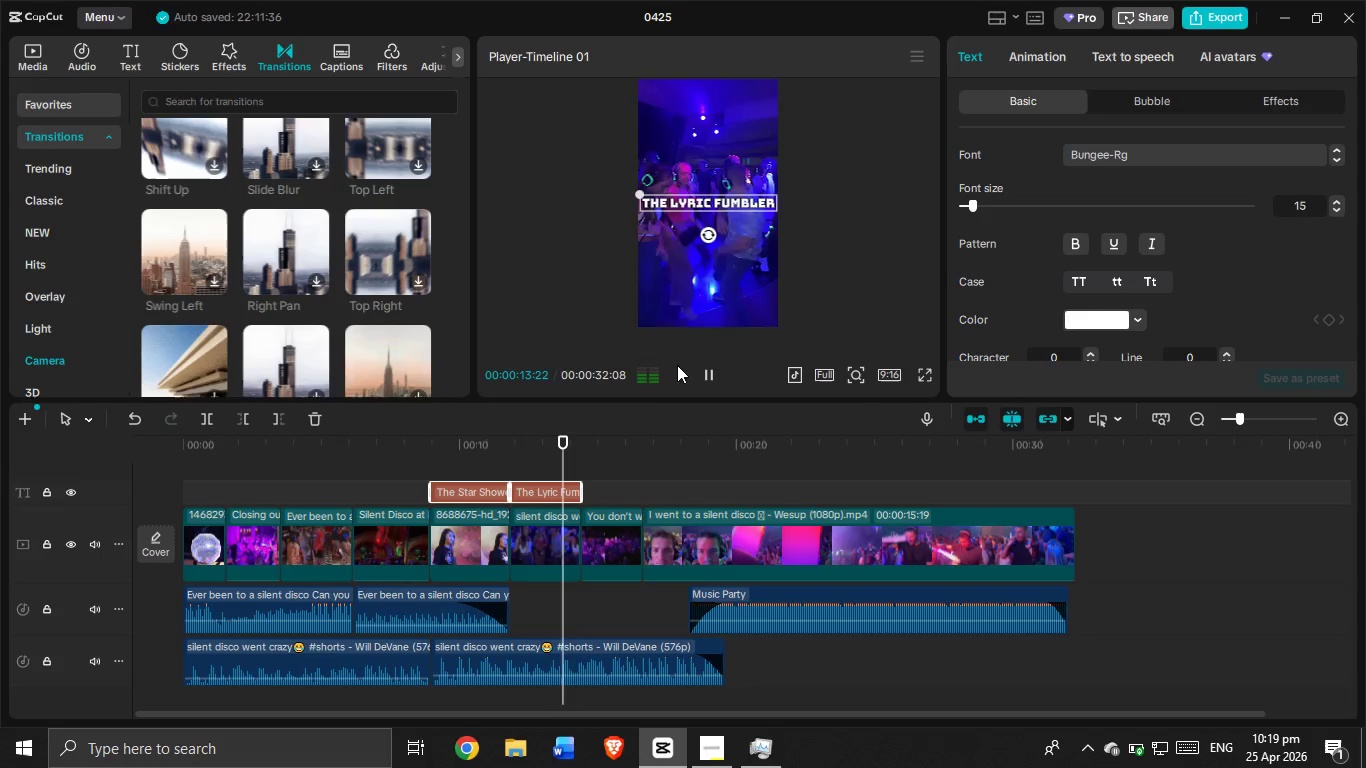 
left_click_drag(start_coordinate=[494, 470], to_coordinate=[393, 477])
 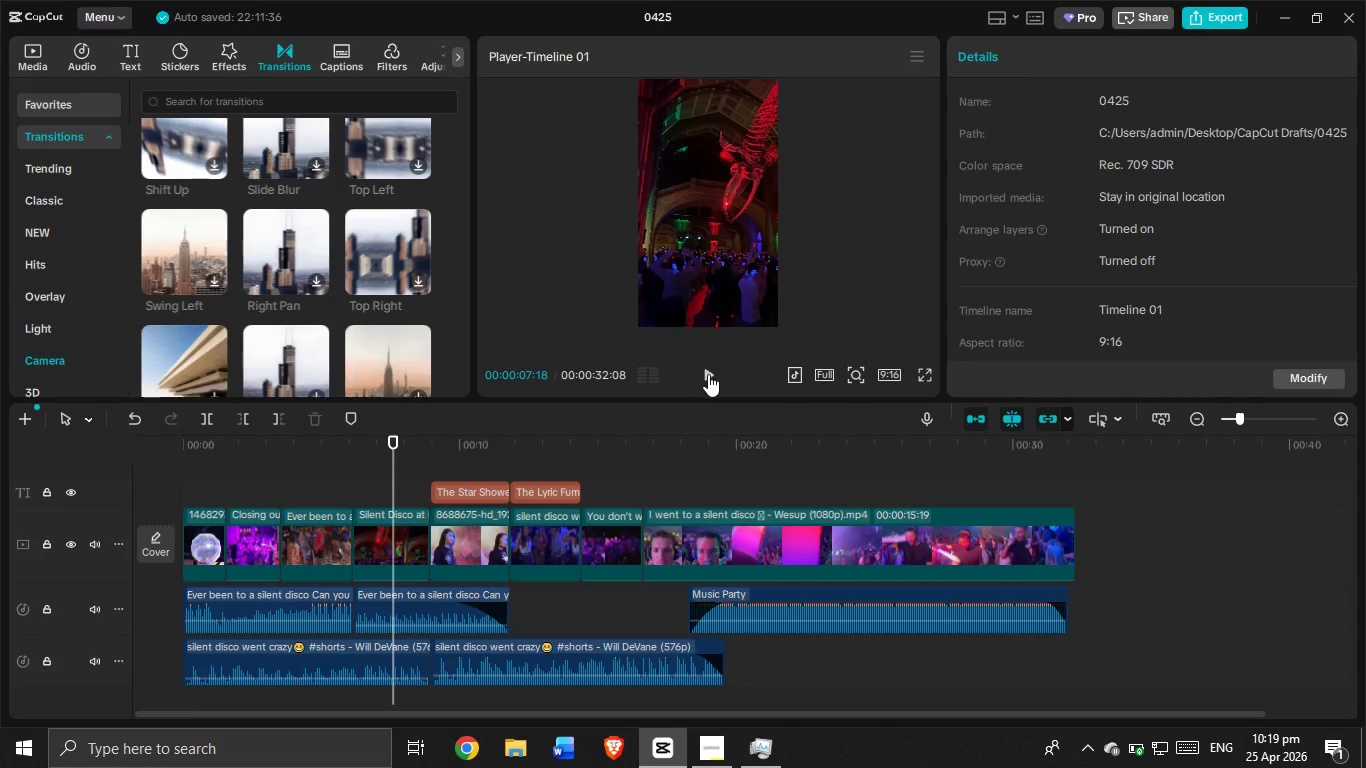 
wait(8.33)
 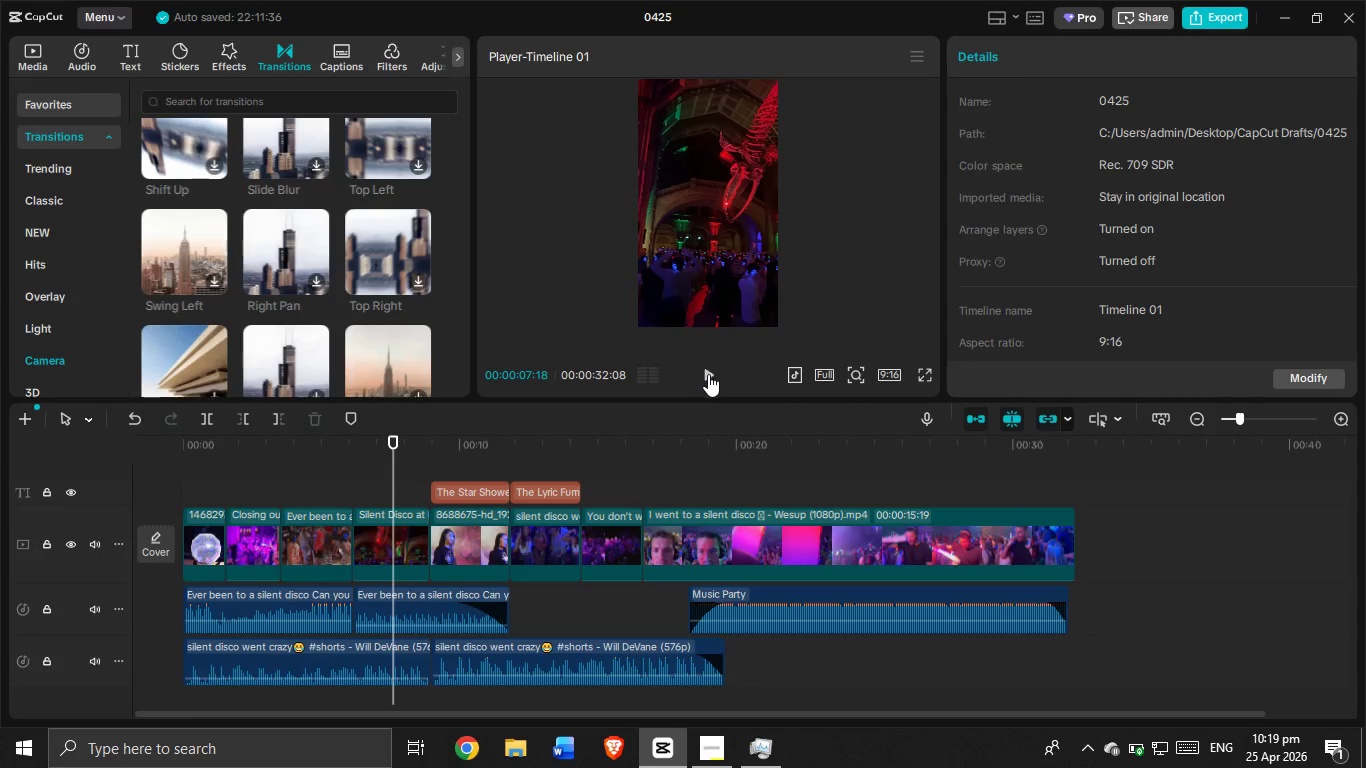 
left_click([715, 380])